 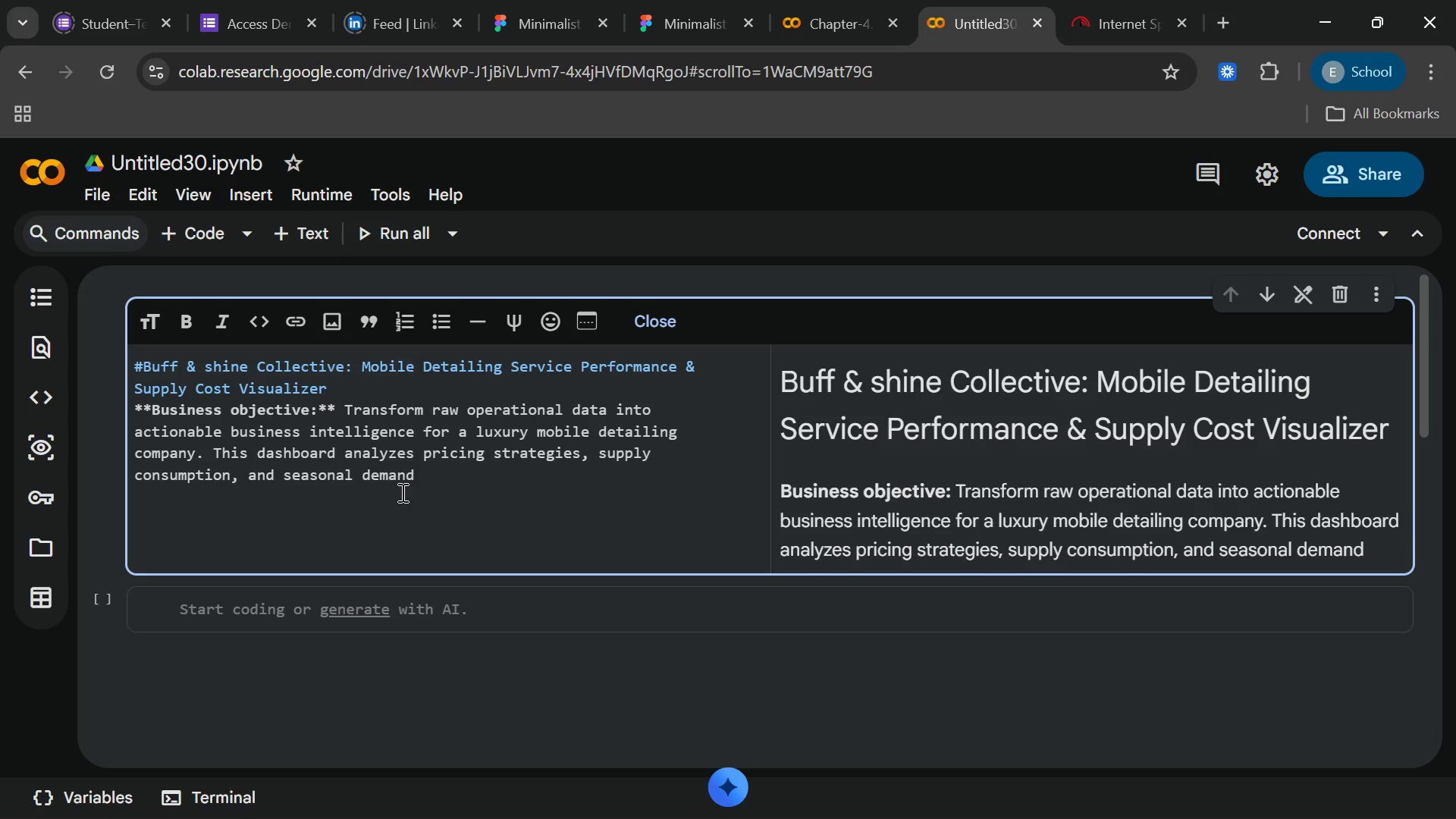 
key(Period)
 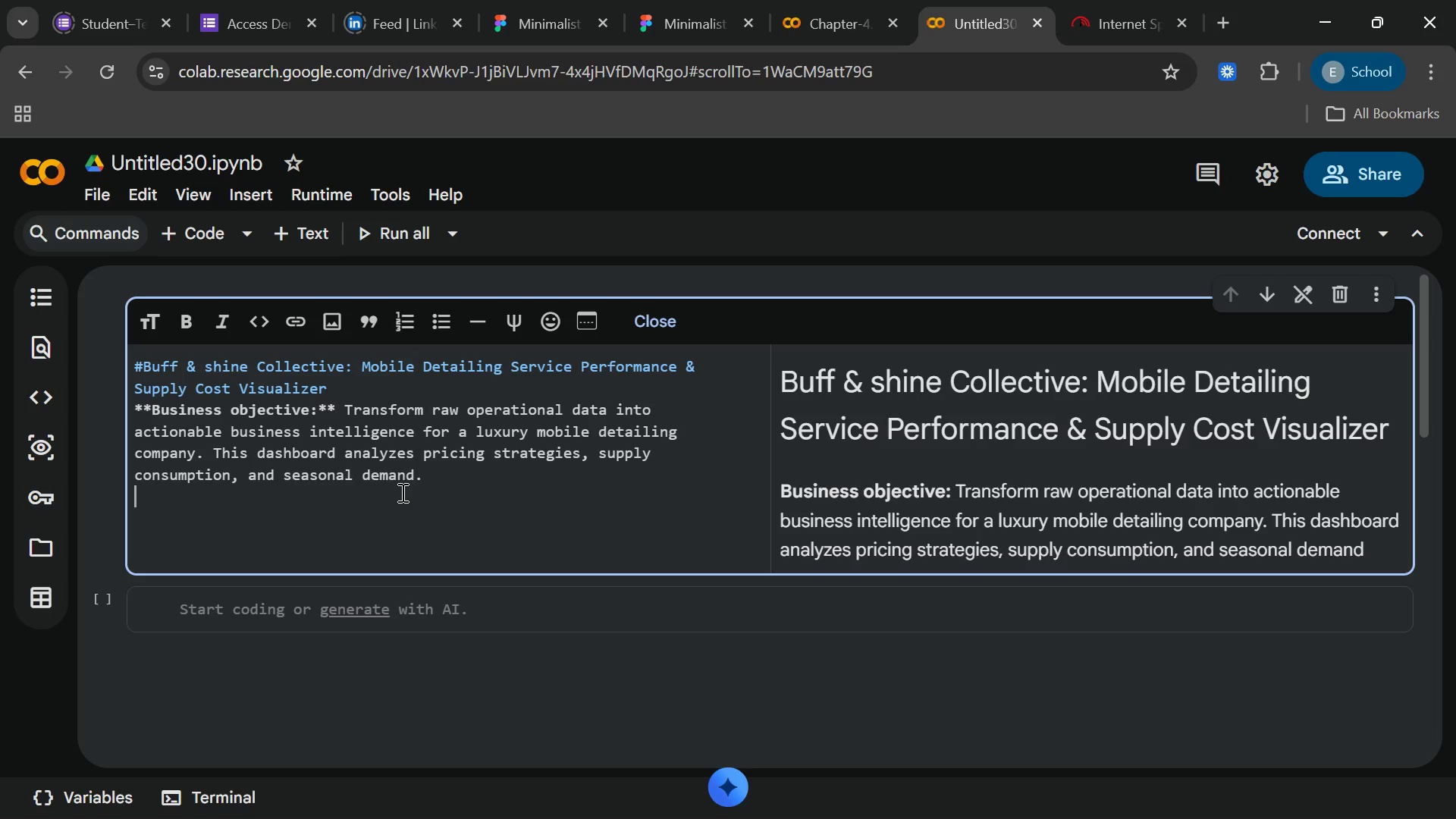 
key(Enter)
 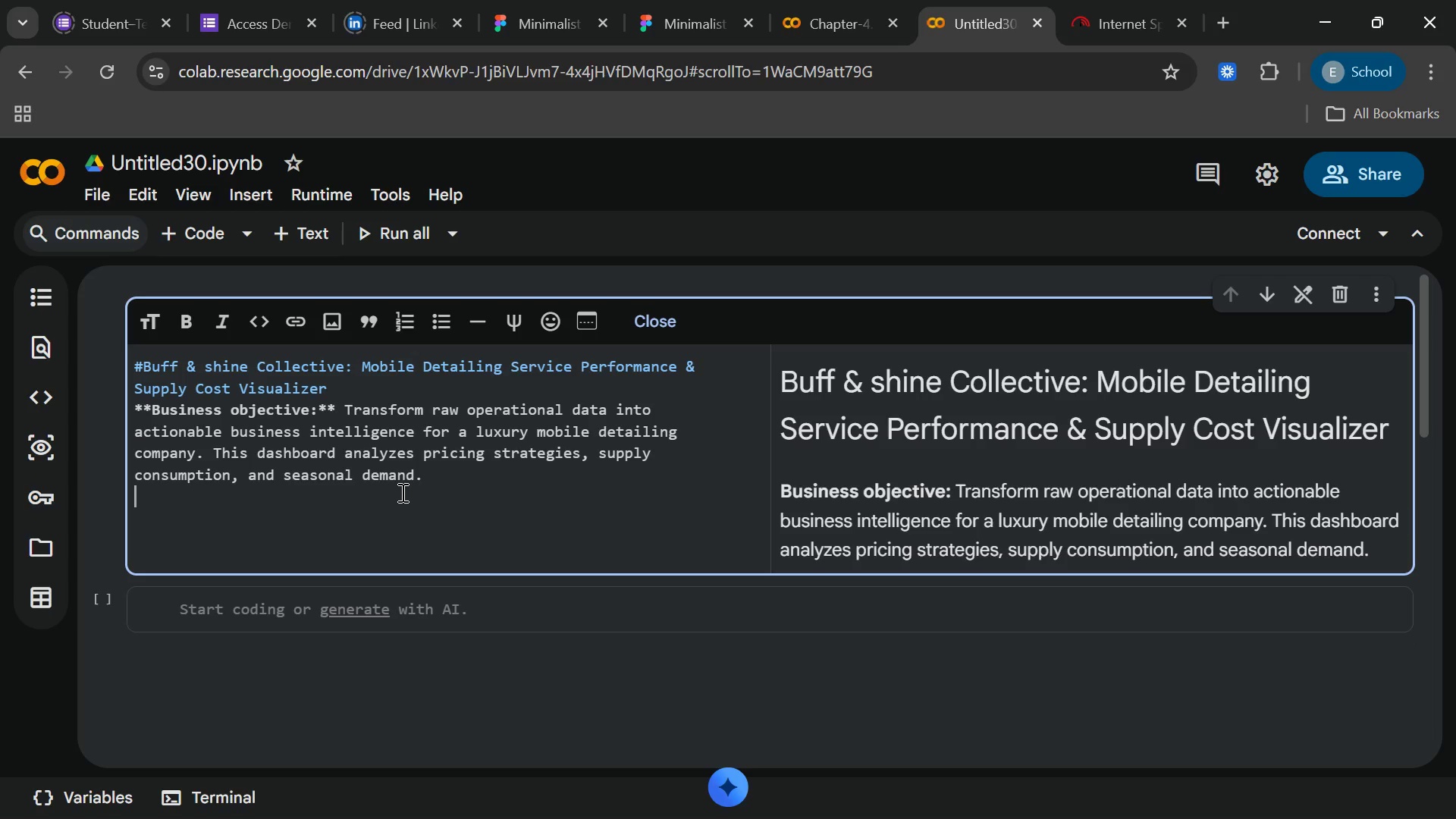 
key(Enter)
 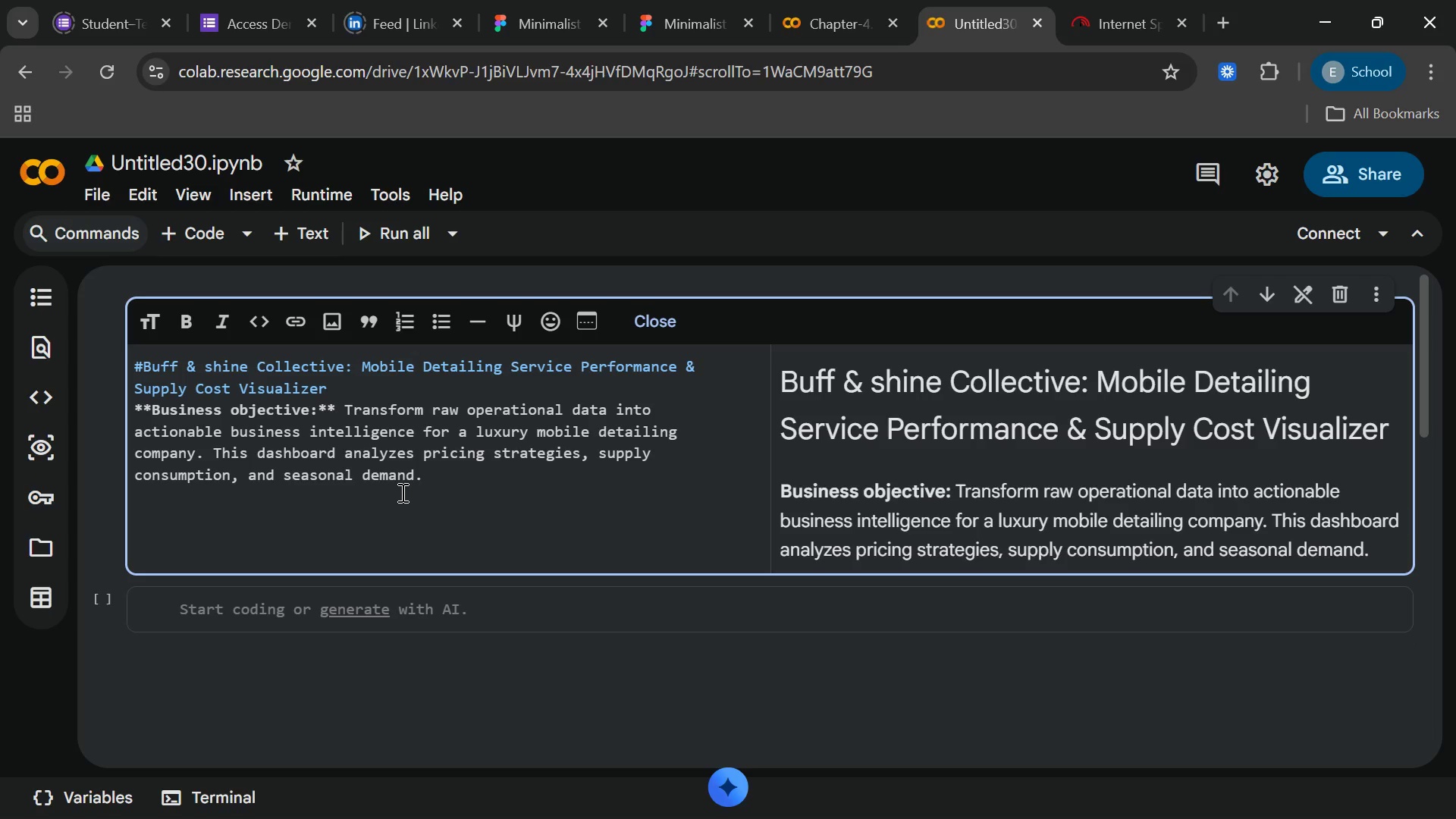 
type(**Data Source )
key(Backspace)
type(:**())
 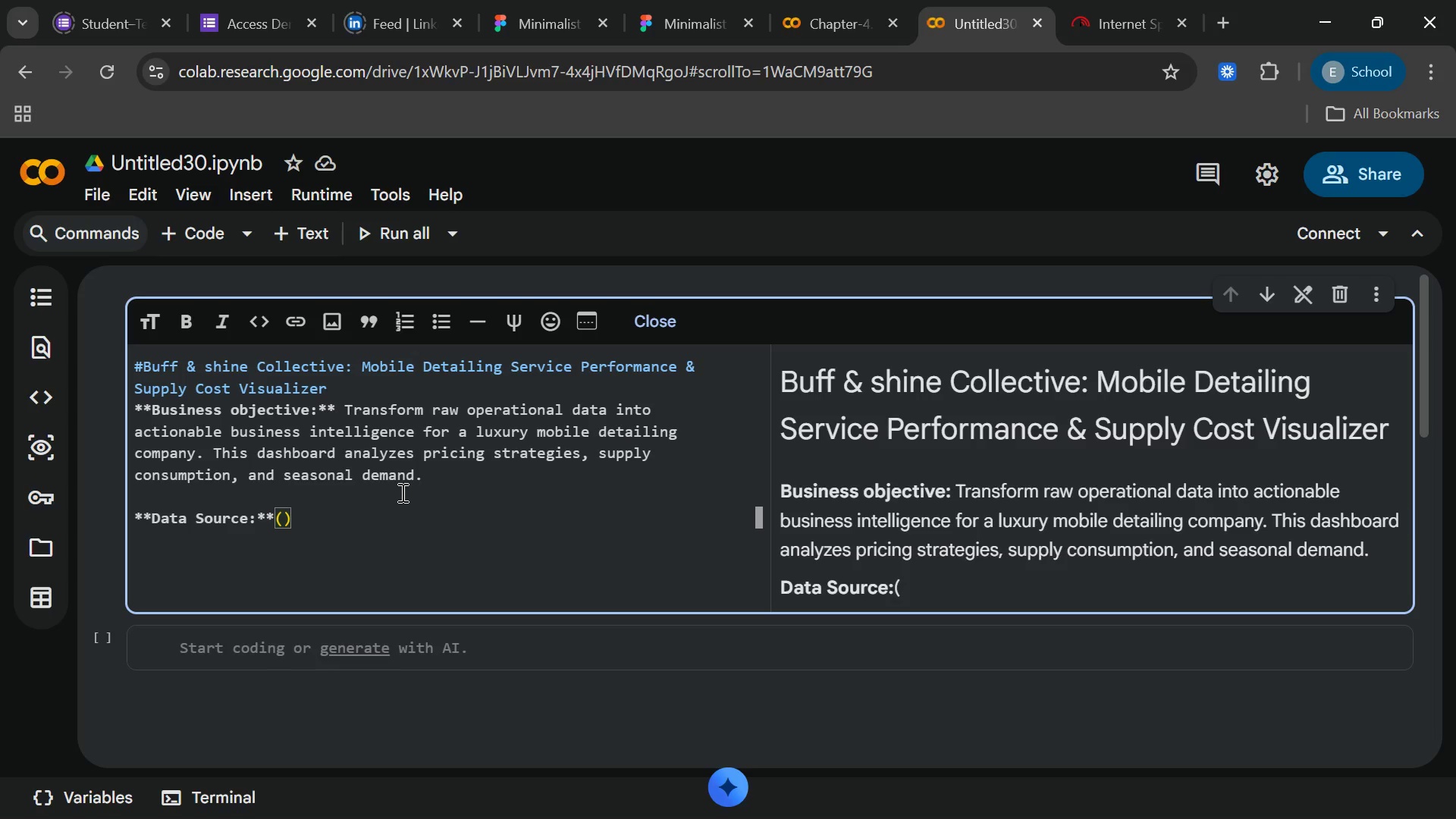 
 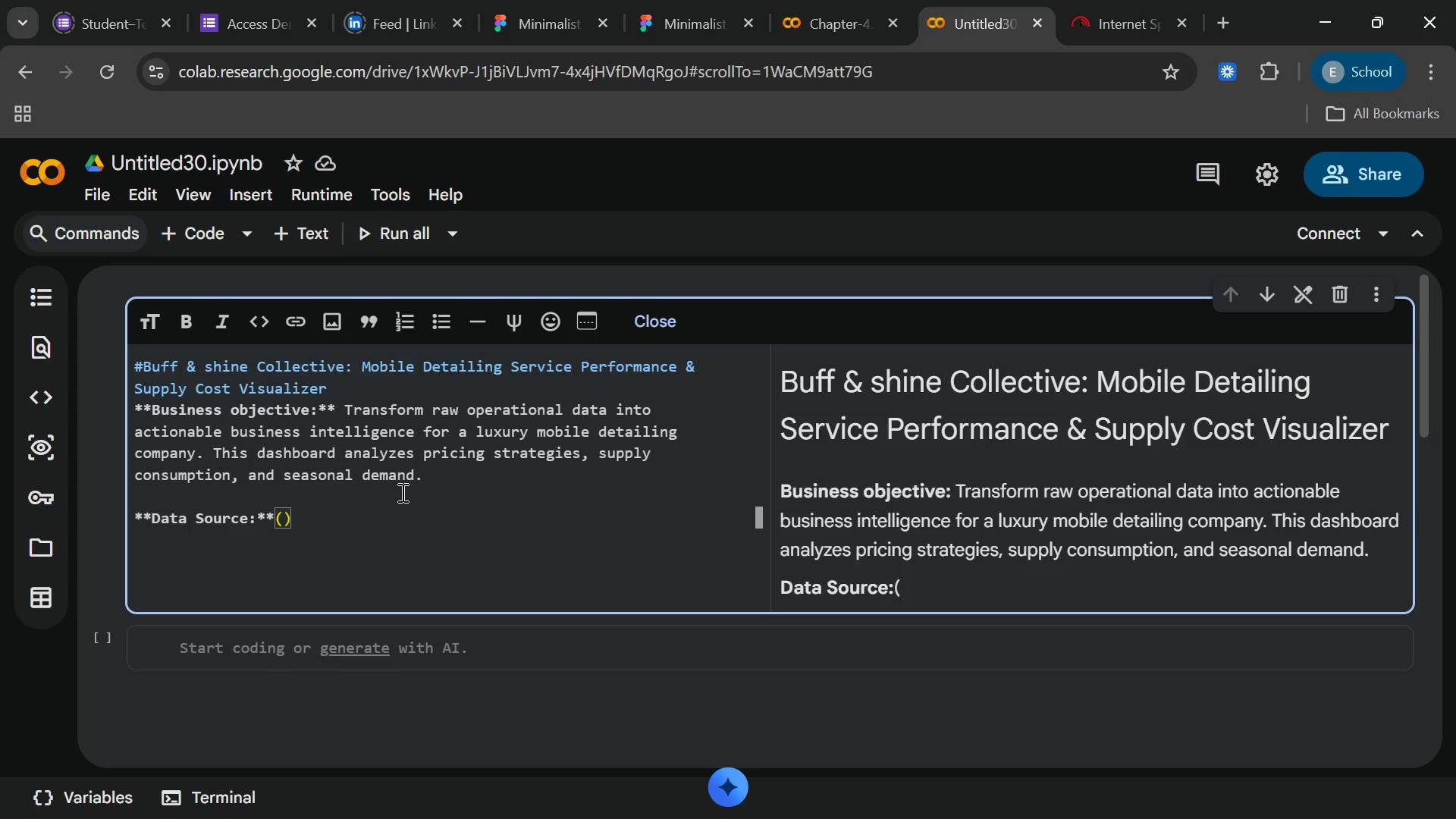 
key(Control+ControlRight)
 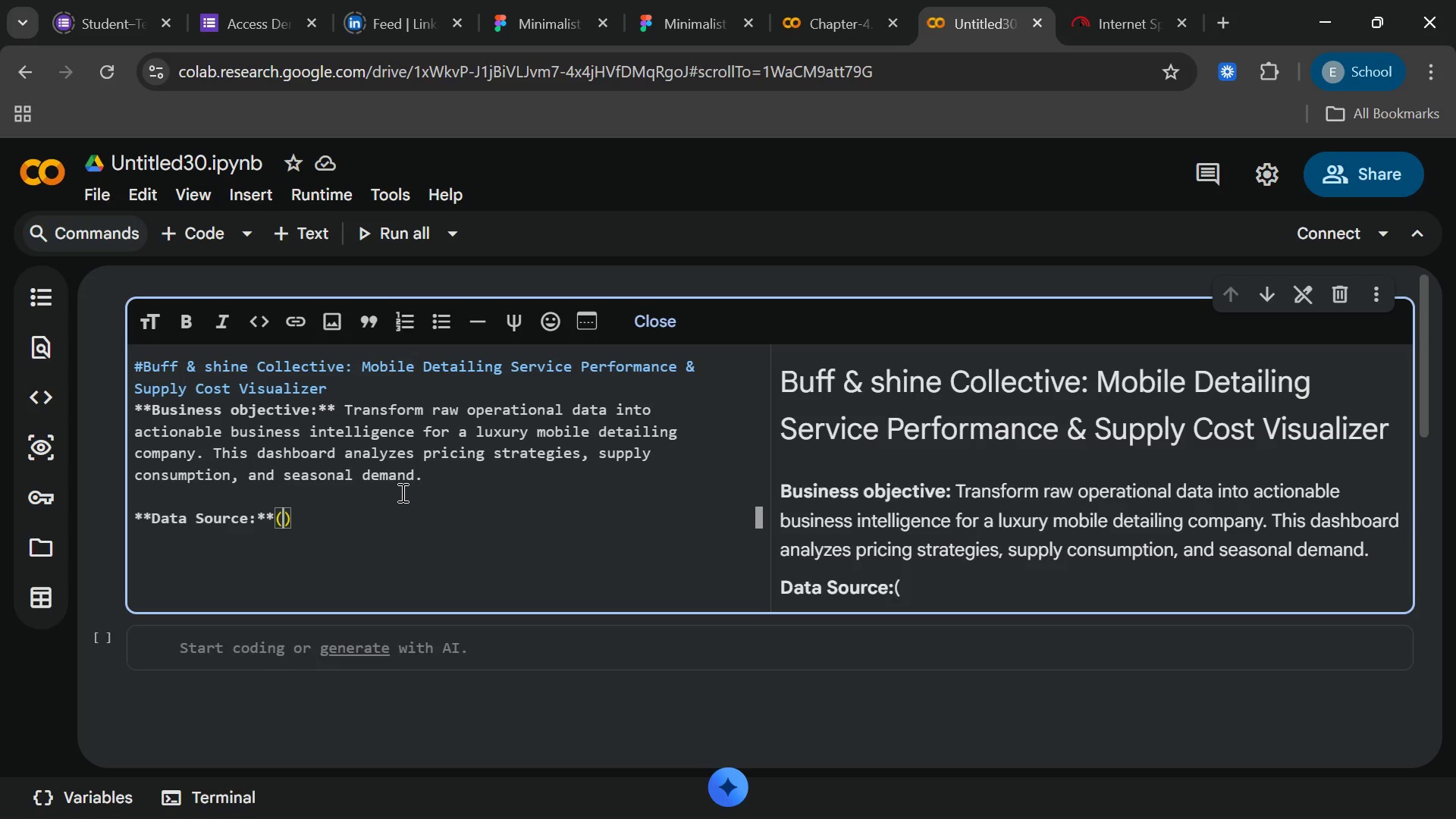 
key(ArrowLeft)
 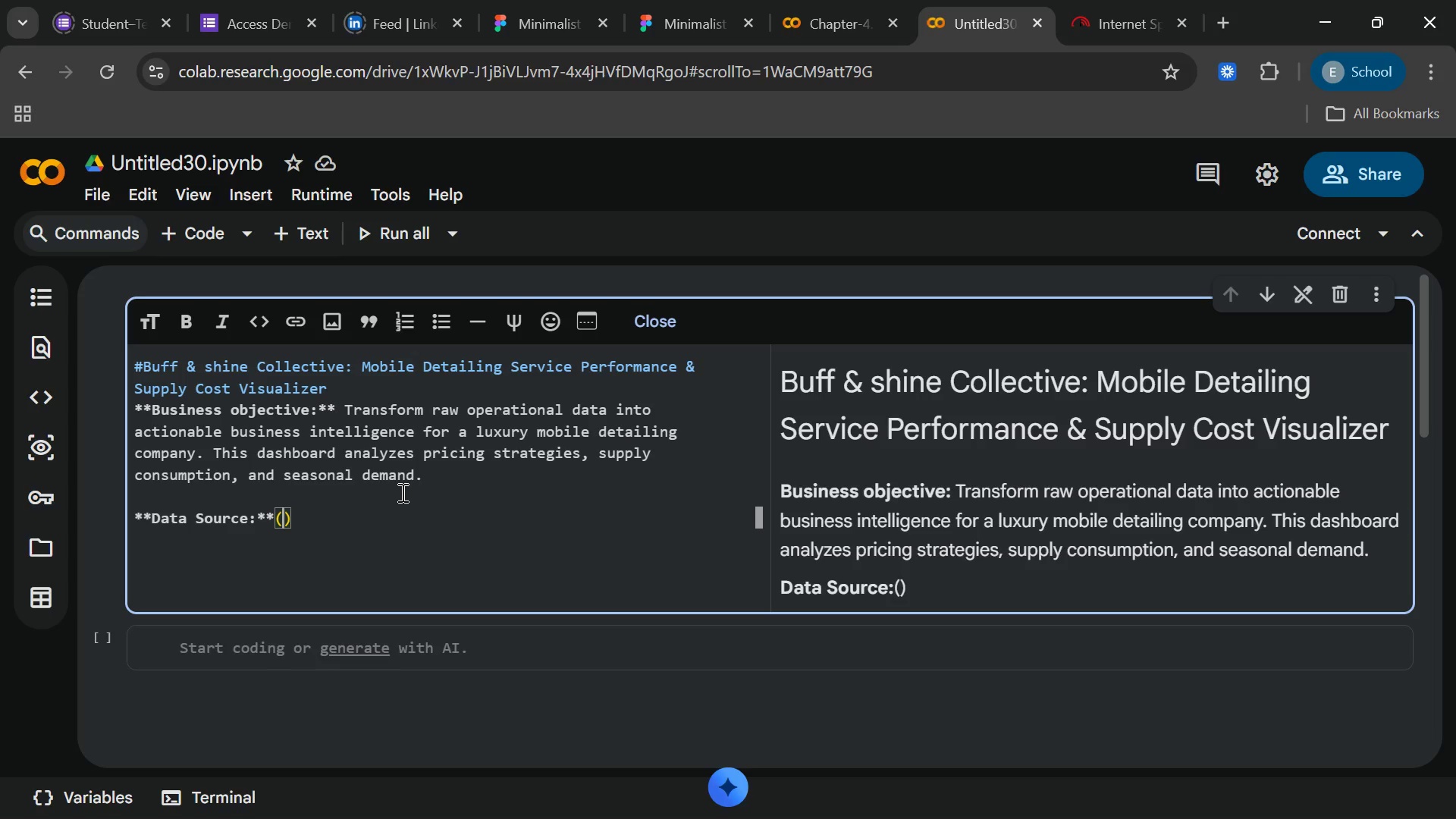 
type(https://www.kaggle.com/datasets/syedanwarafridi/vehicle-sales)
 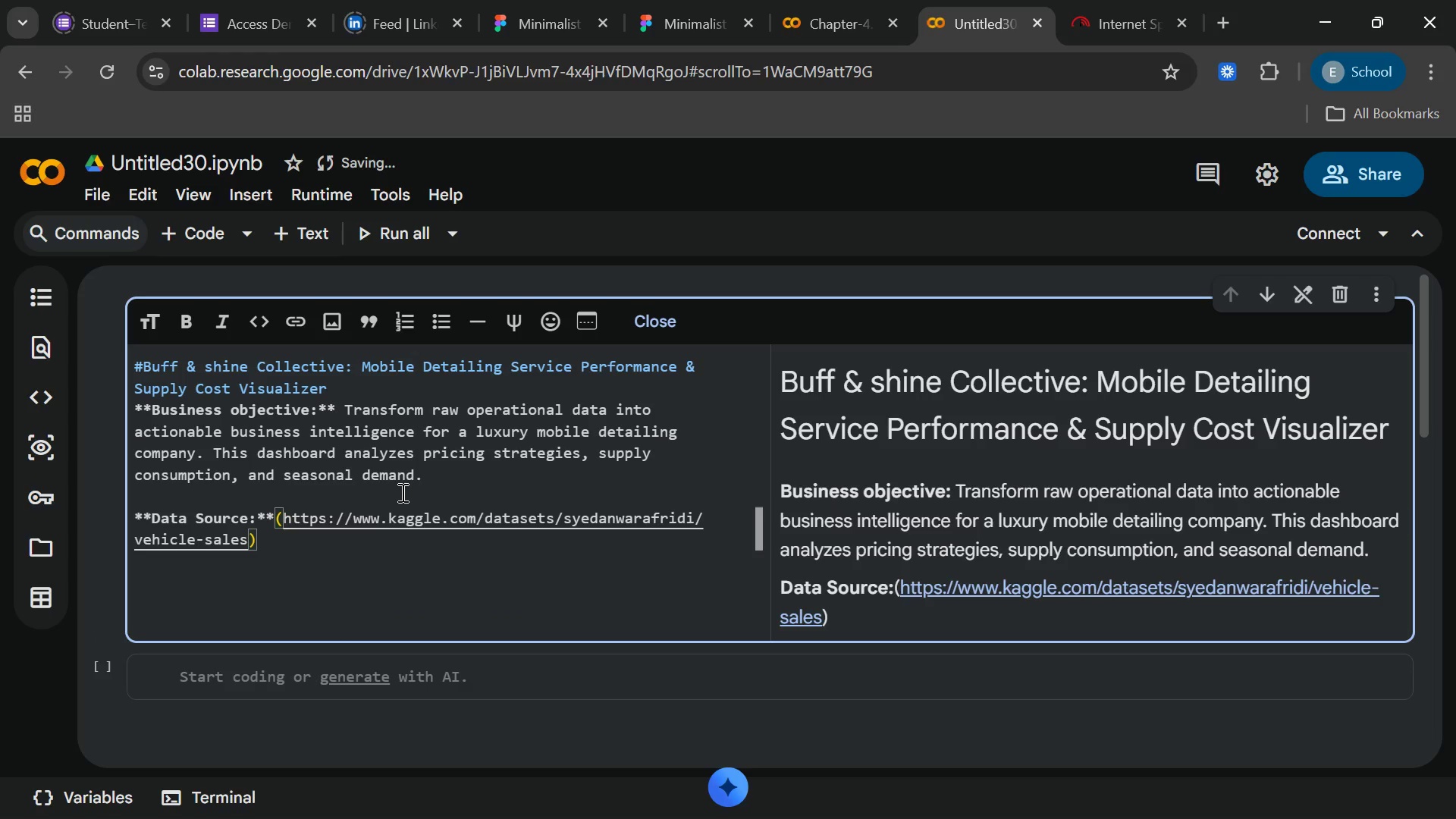 
type(-data)
 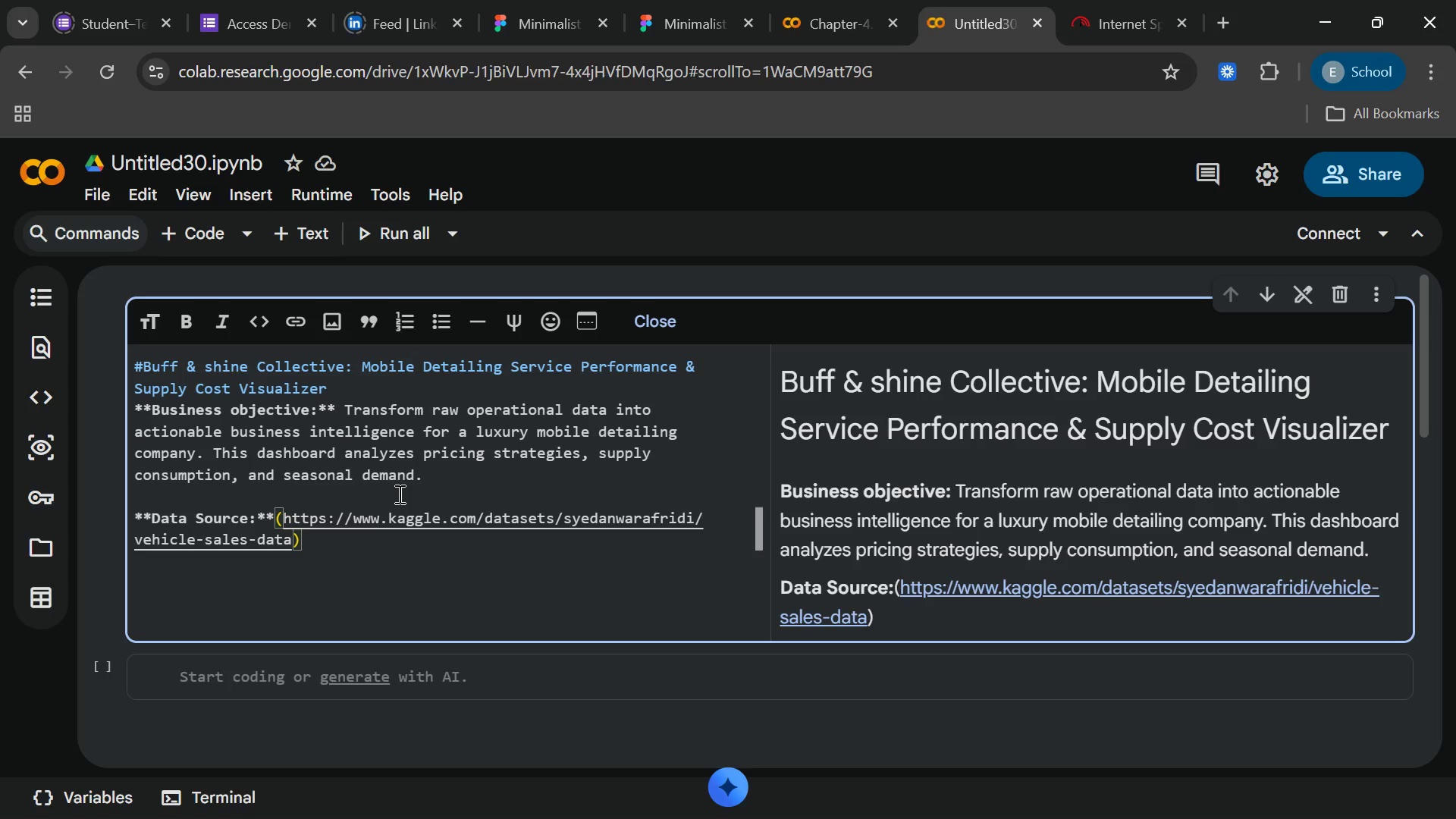 
left_click([388, 517])
 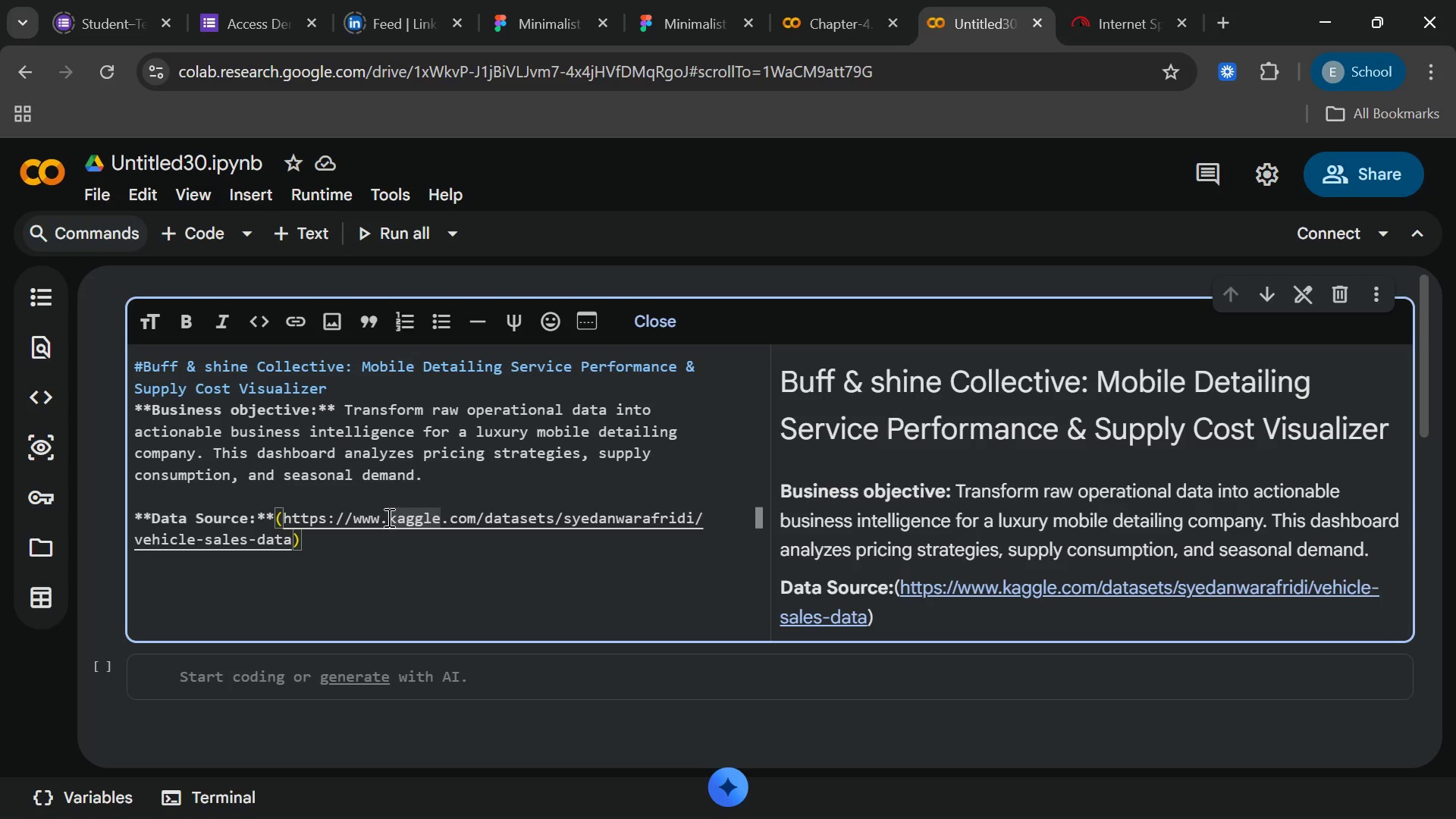 
left_click_drag(start_coordinate=[388, 517], to_coordinate=[325, 516])
 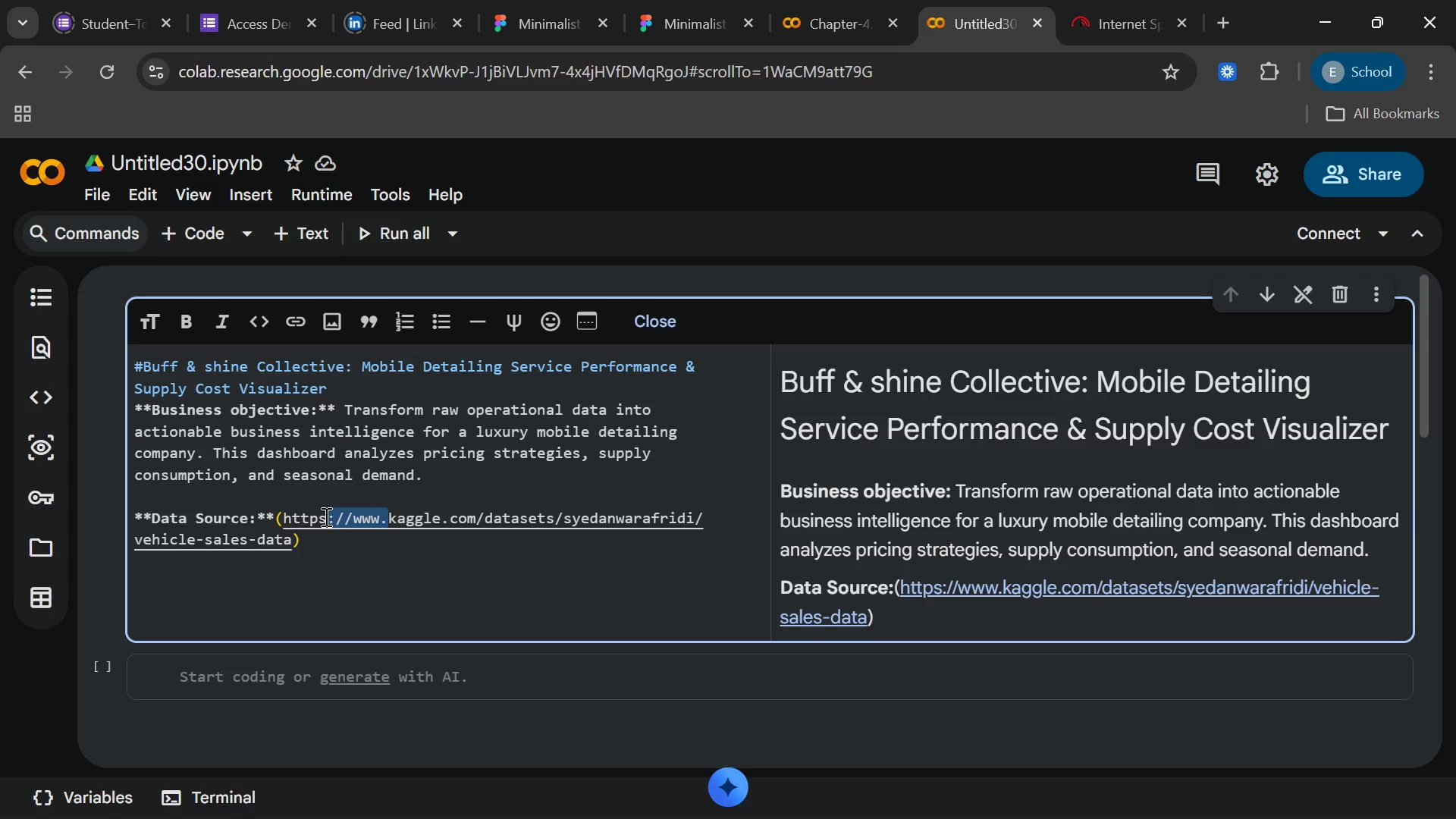 
left_click([325, 516])
 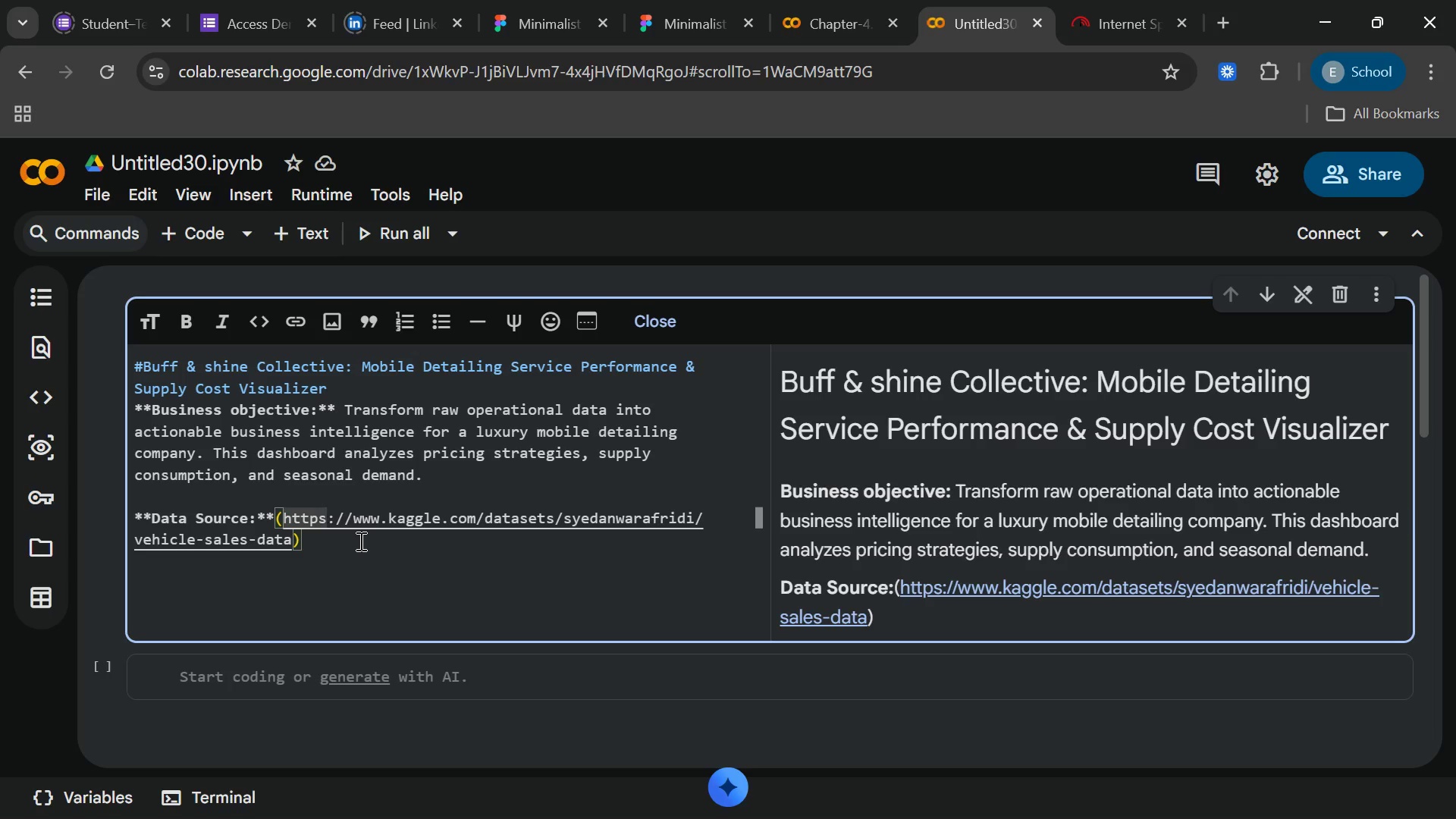 
wait(15.95)
 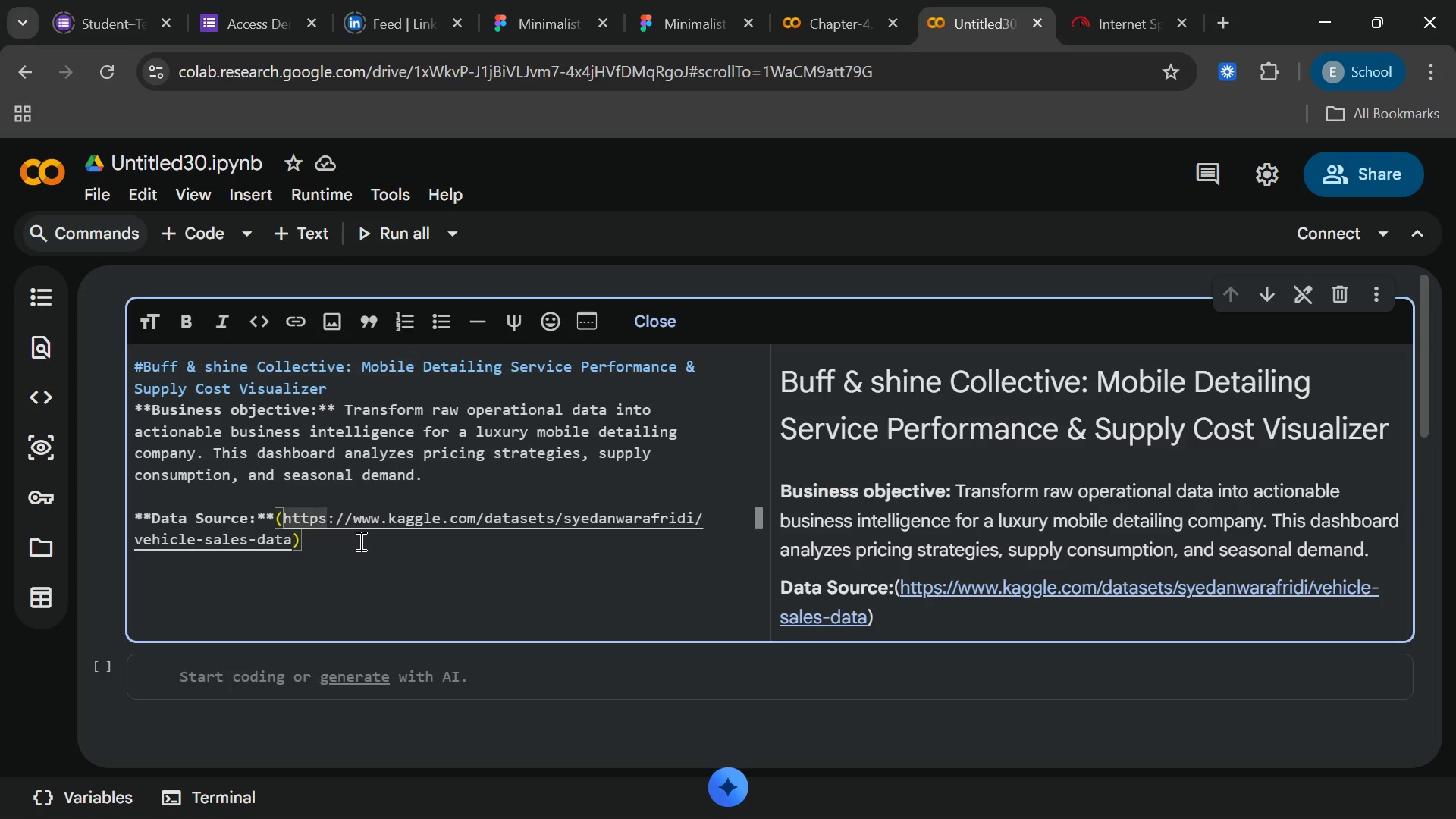 
left_click([359, 541])
 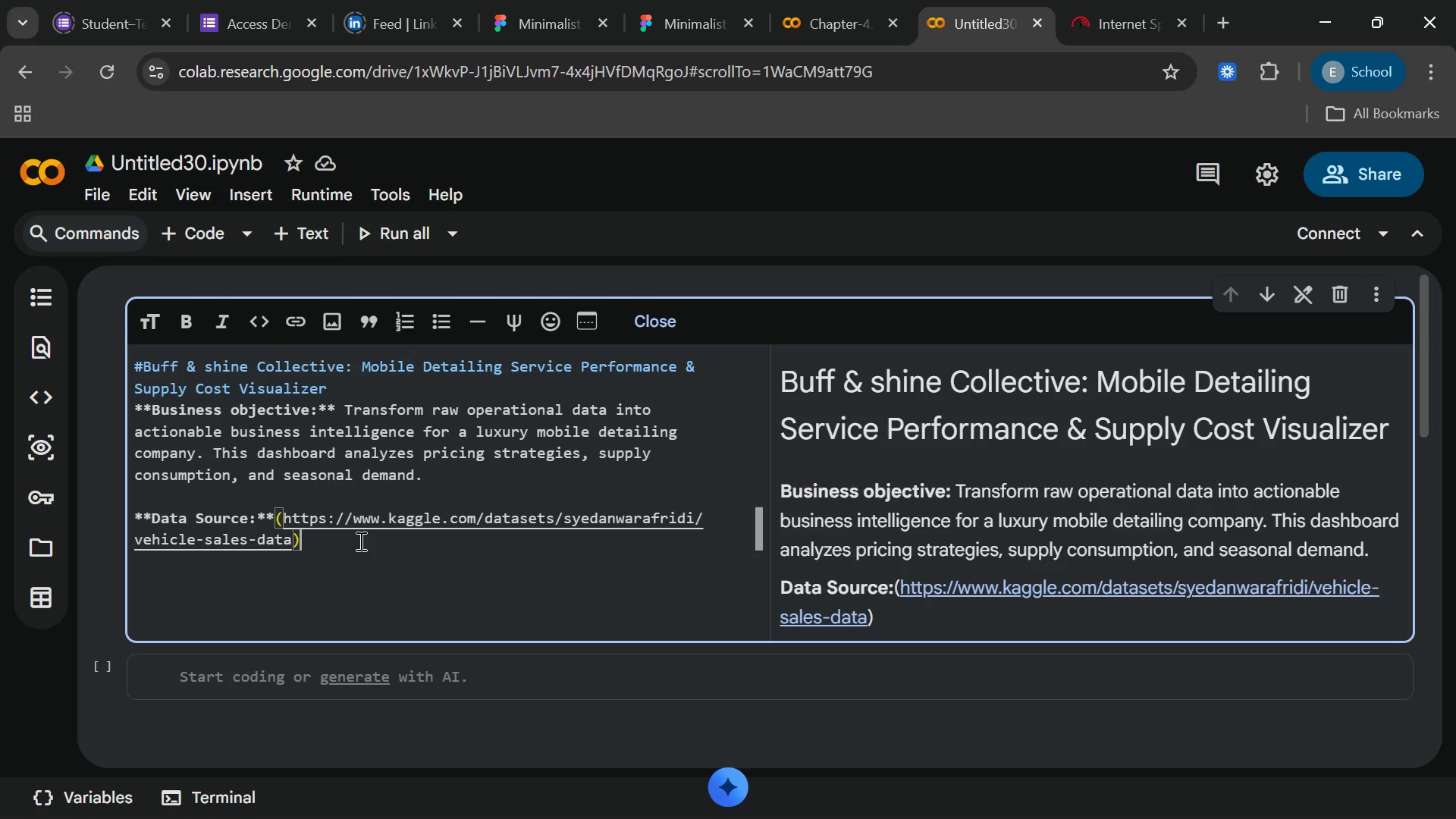 
wait(8.08)
 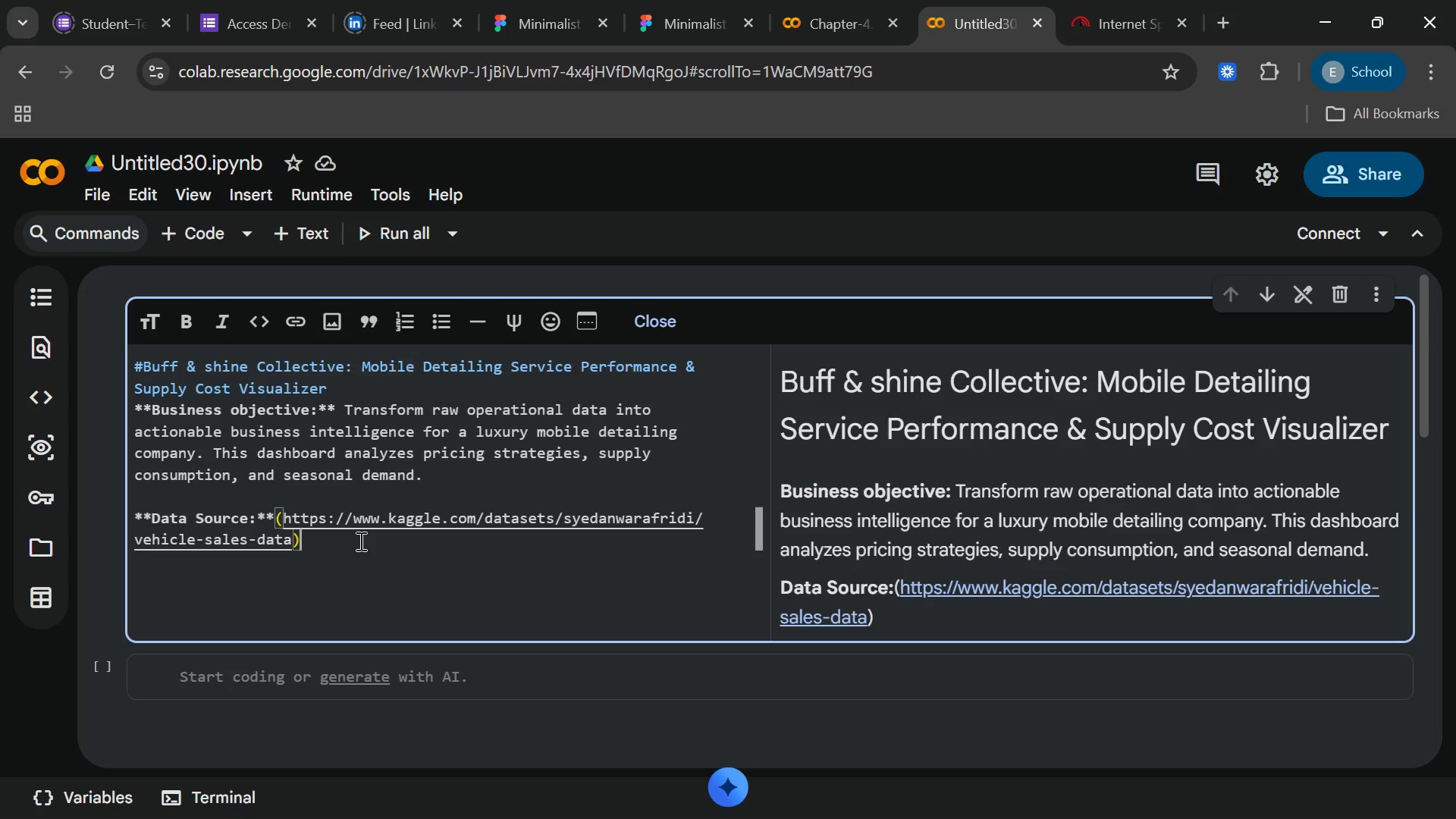 
left_click([218, 553])
 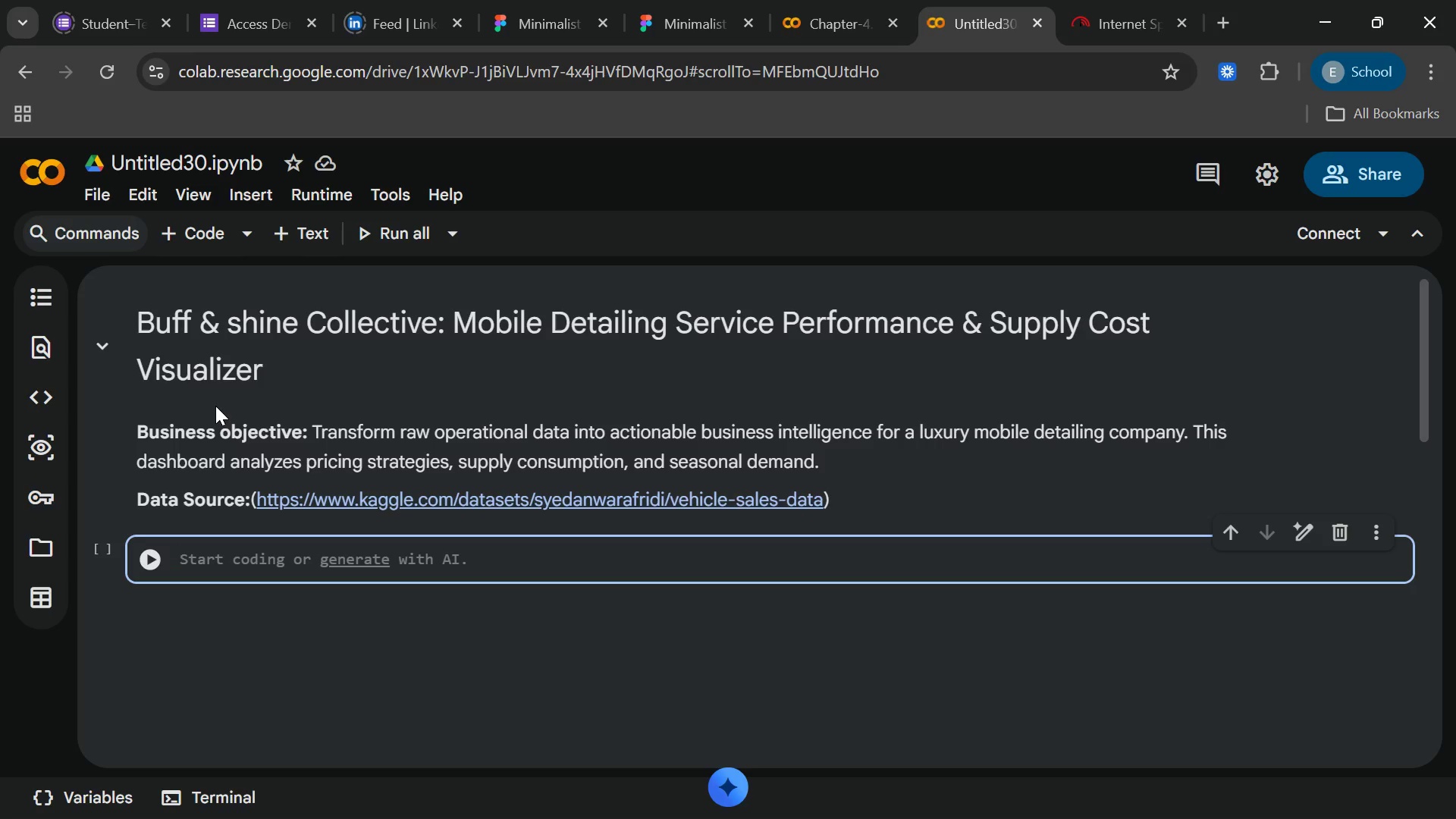 
wait(8.48)
 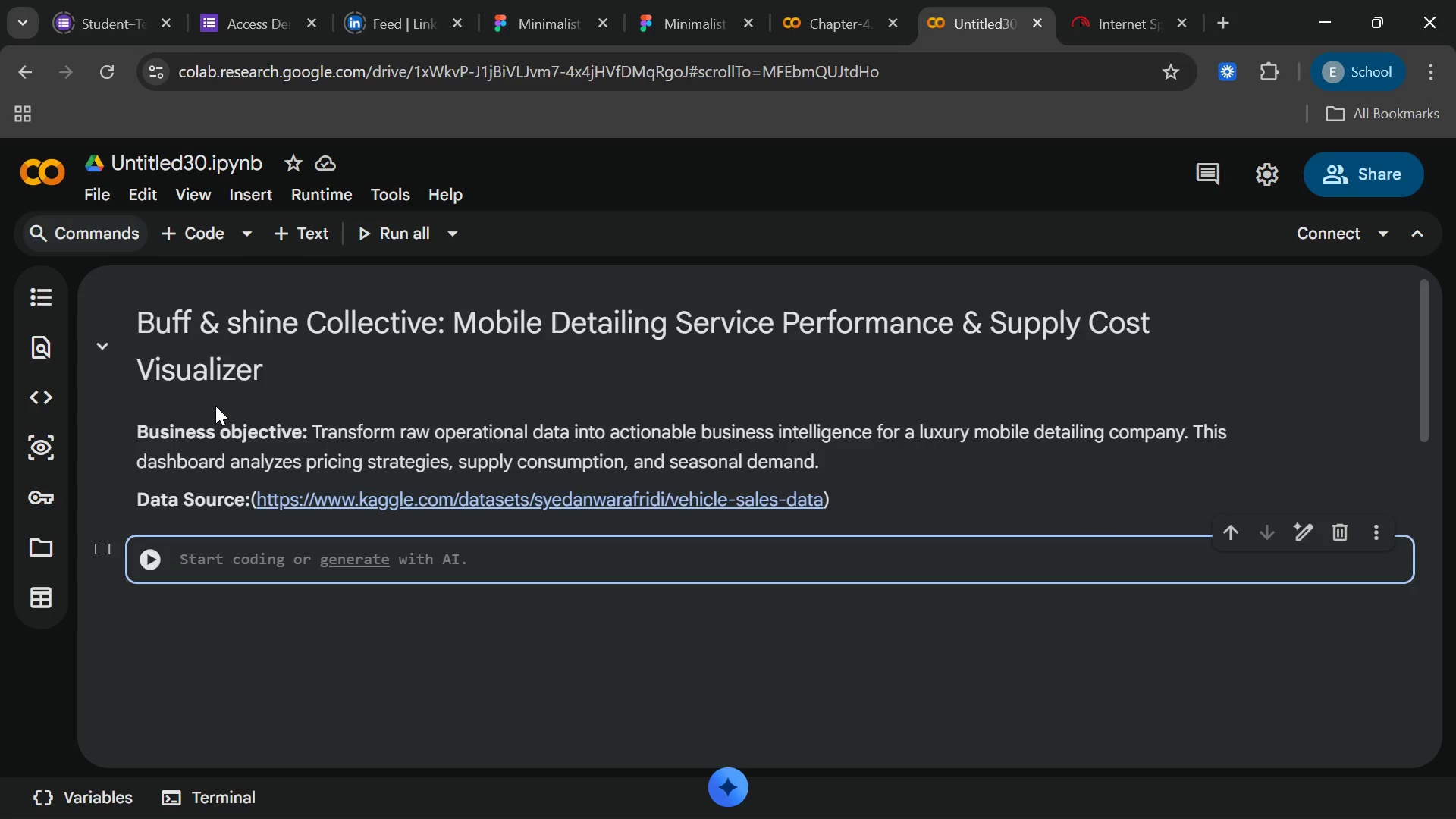 
left_click([215, 406])
 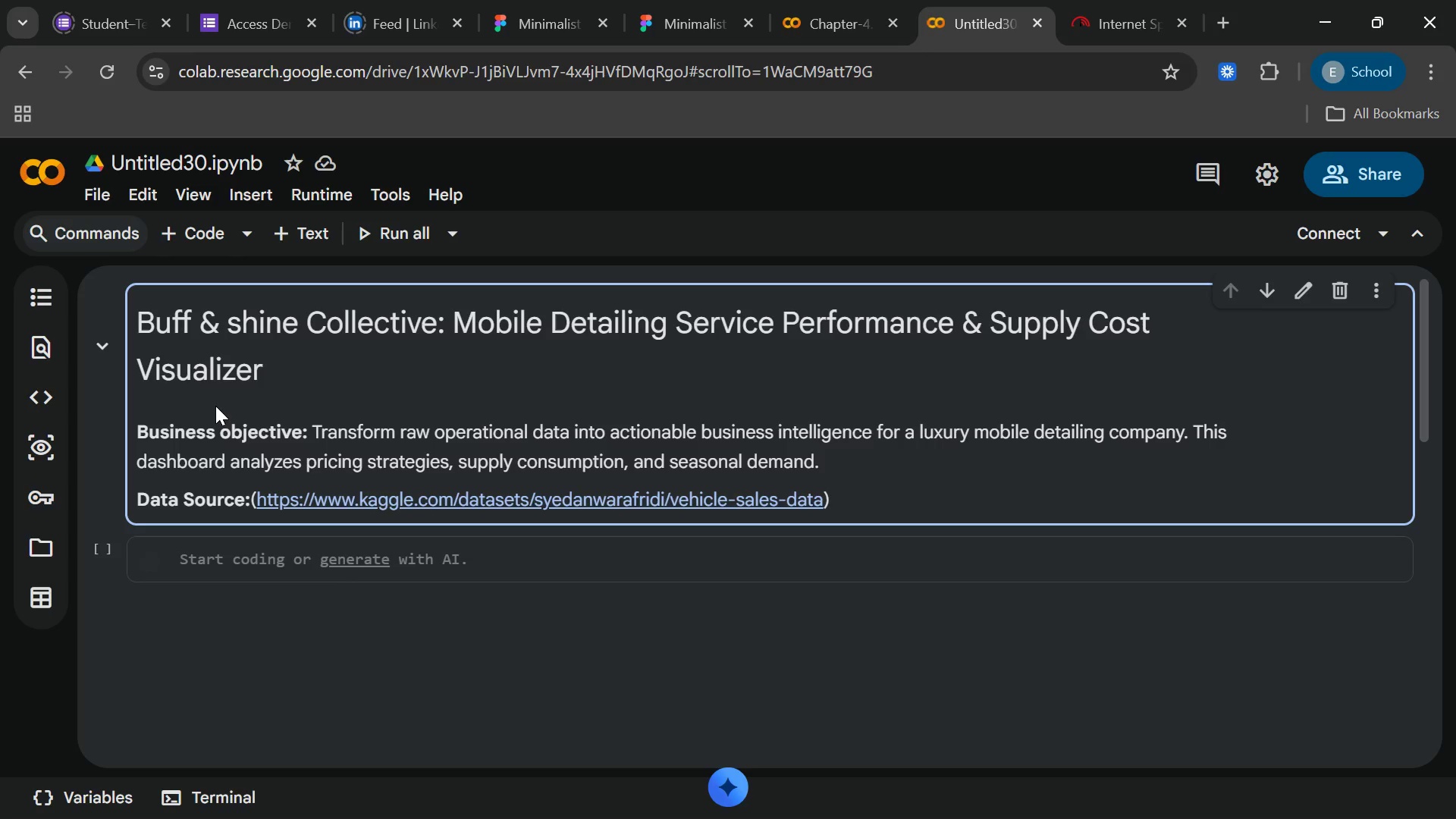 
type(im)
 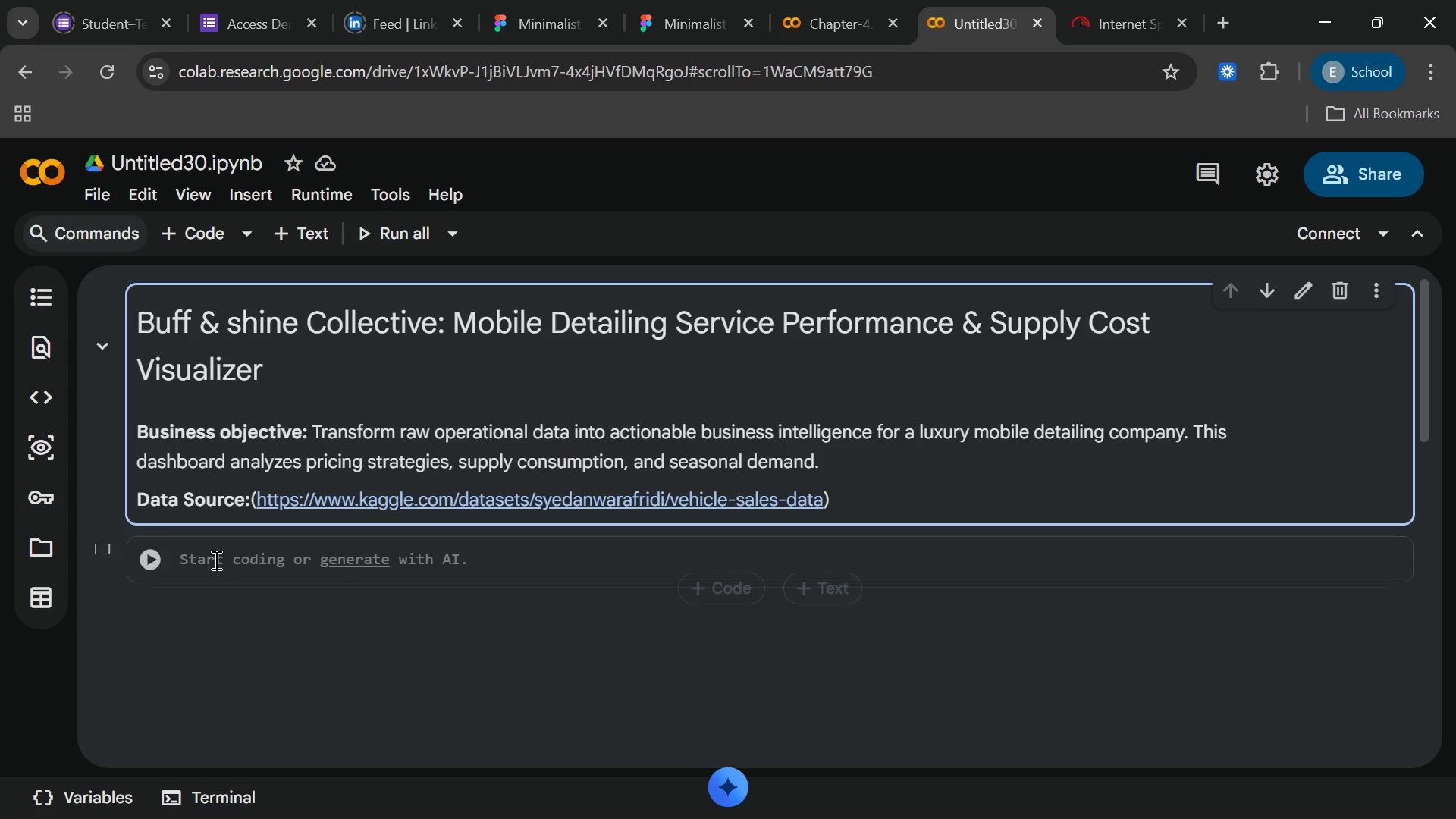 
left_click([214, 558])
 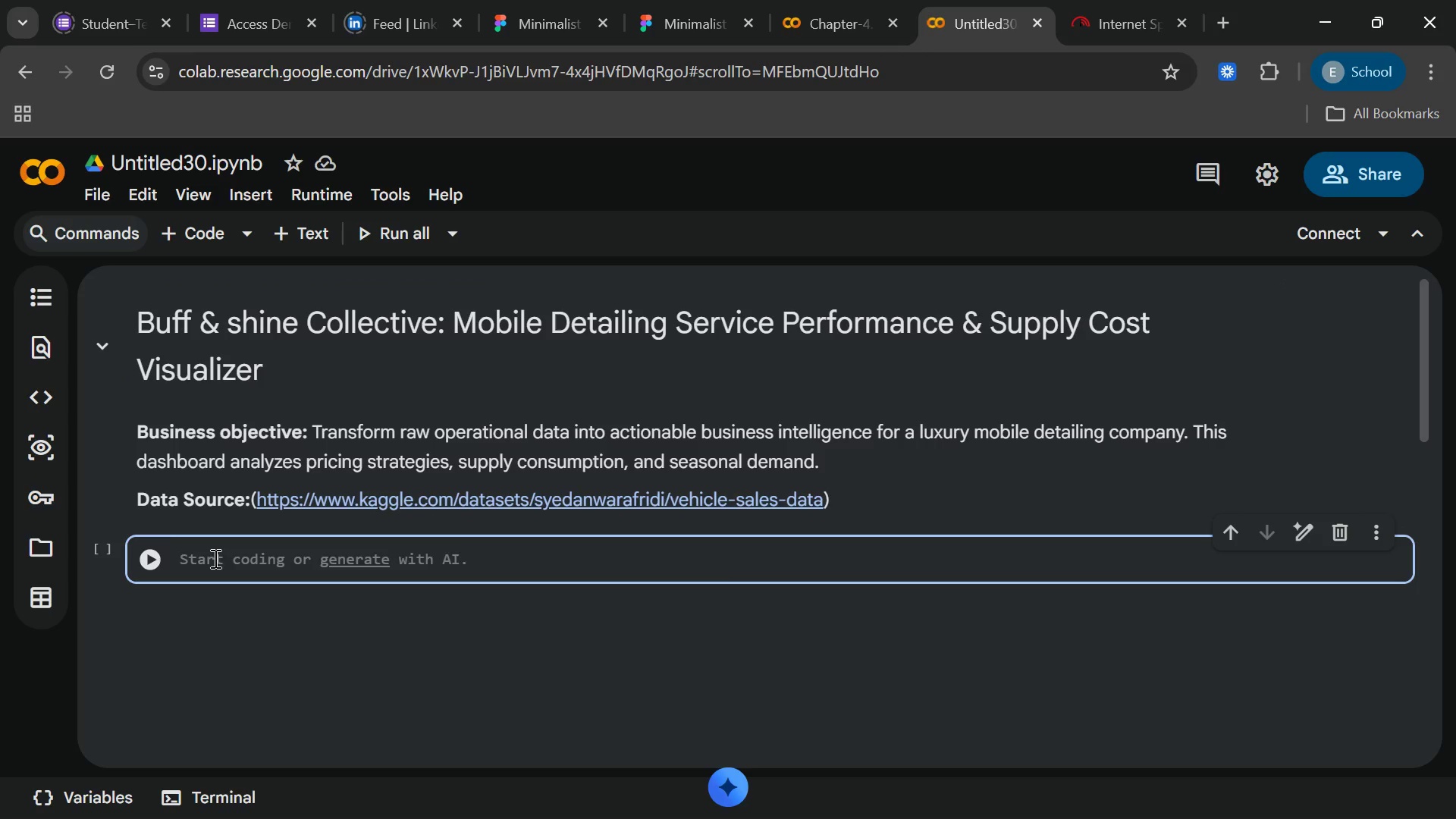 
type(imposr)
key(Backspace)
key(Backspace)
type(d)
key(Backspace)
type(rt pandas as pd )
key(Backspace)
 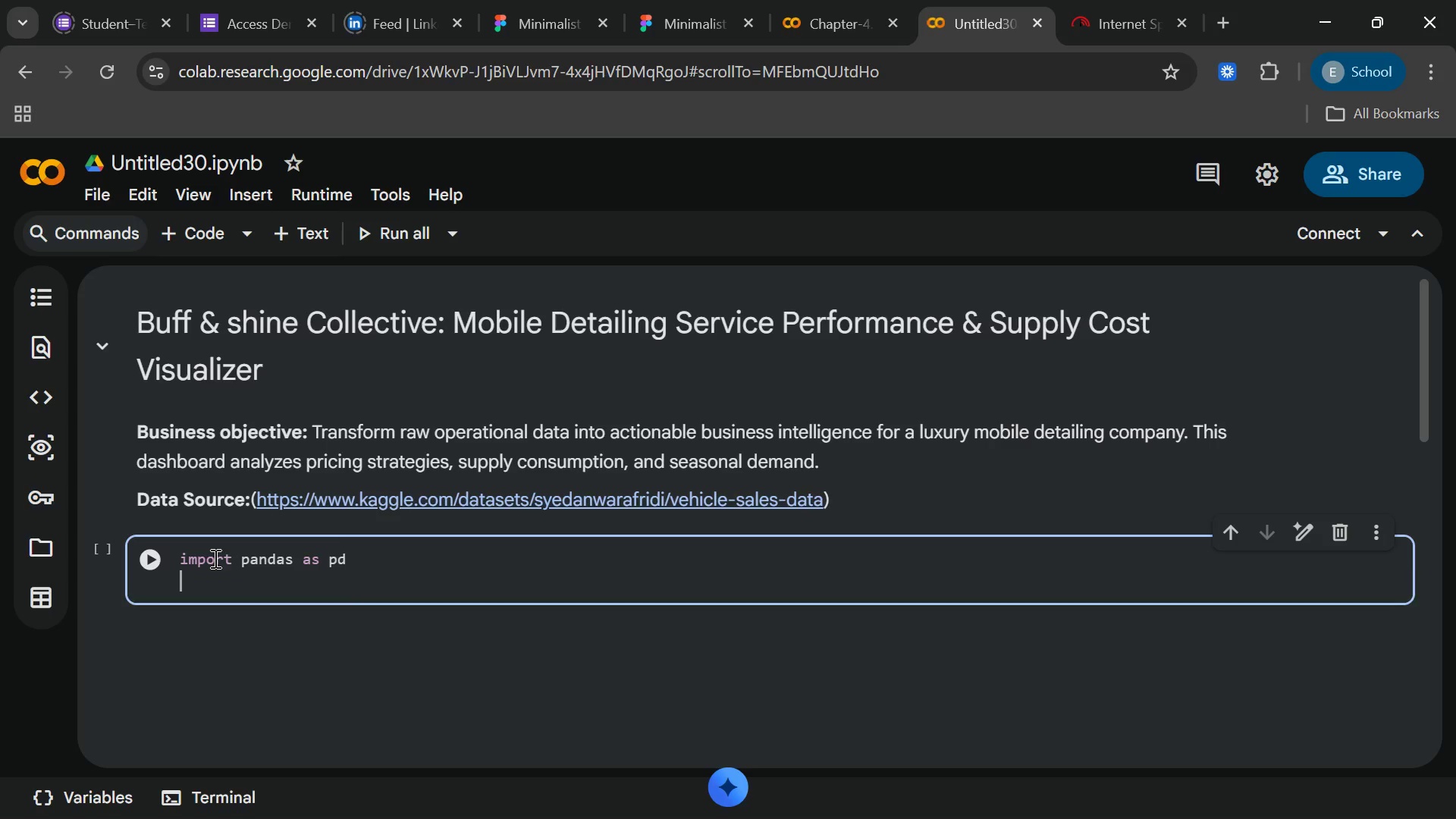 
key(Enter)
 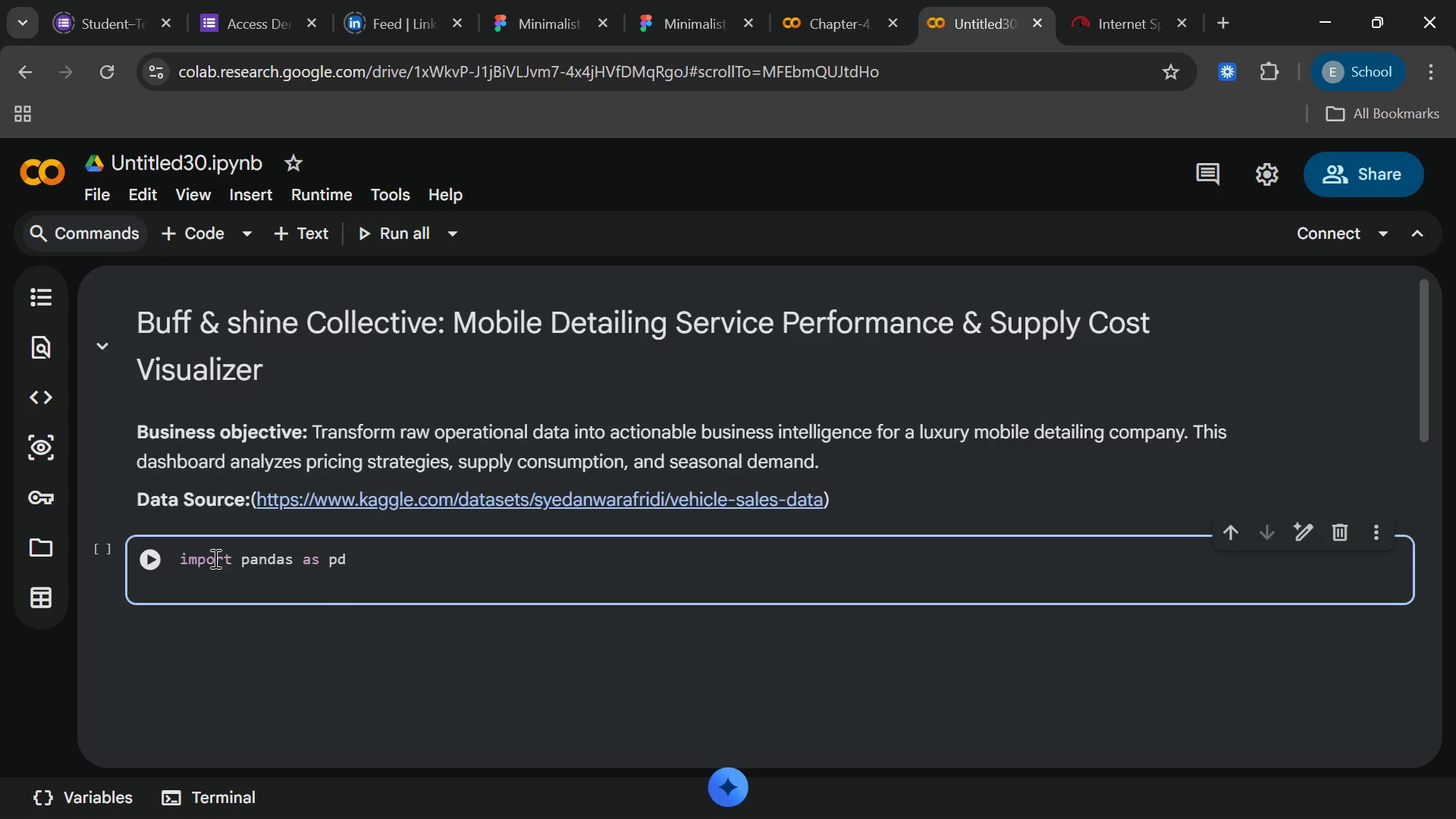 
type(import numpy as  np)
 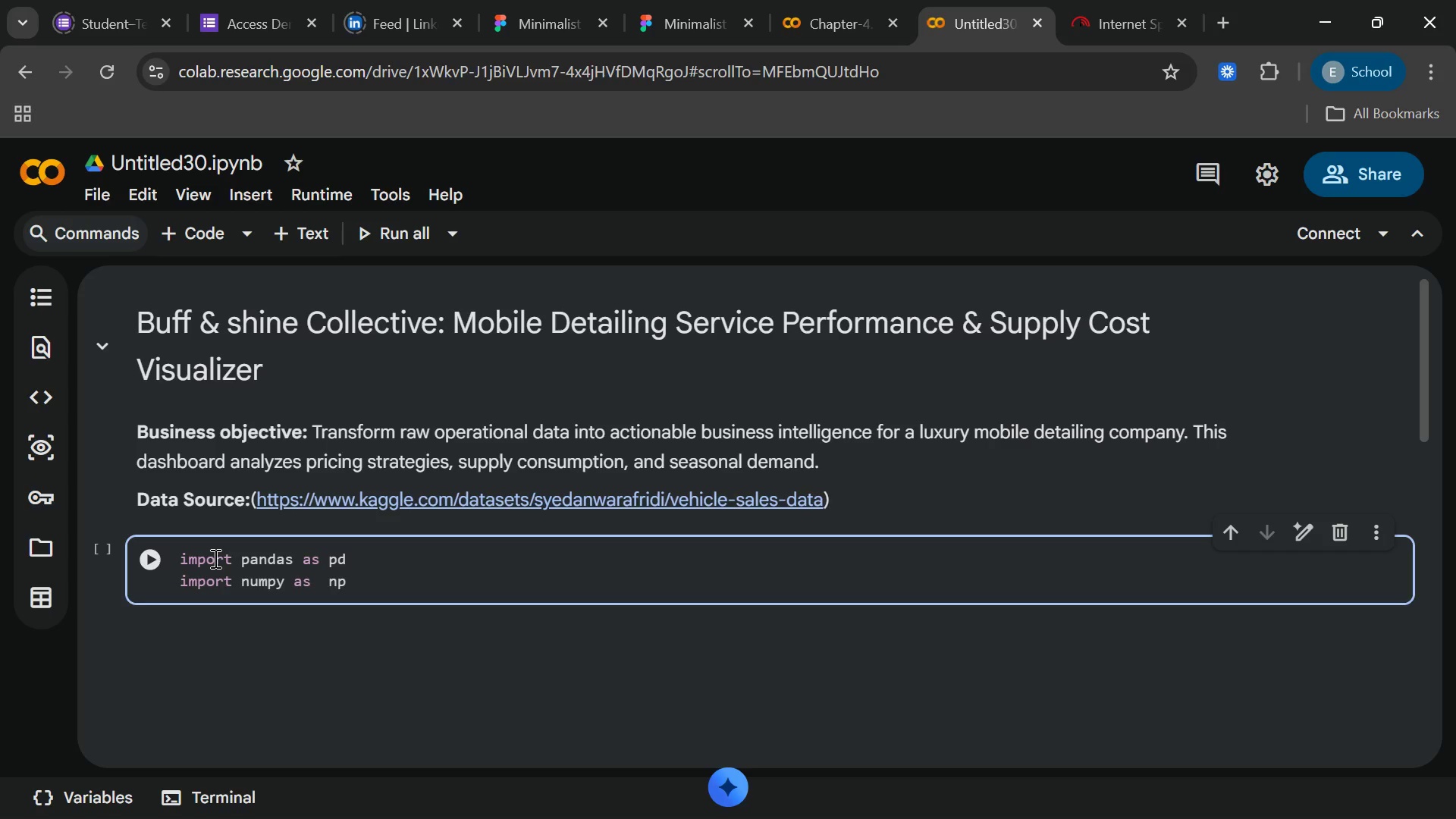 
key(Enter)
 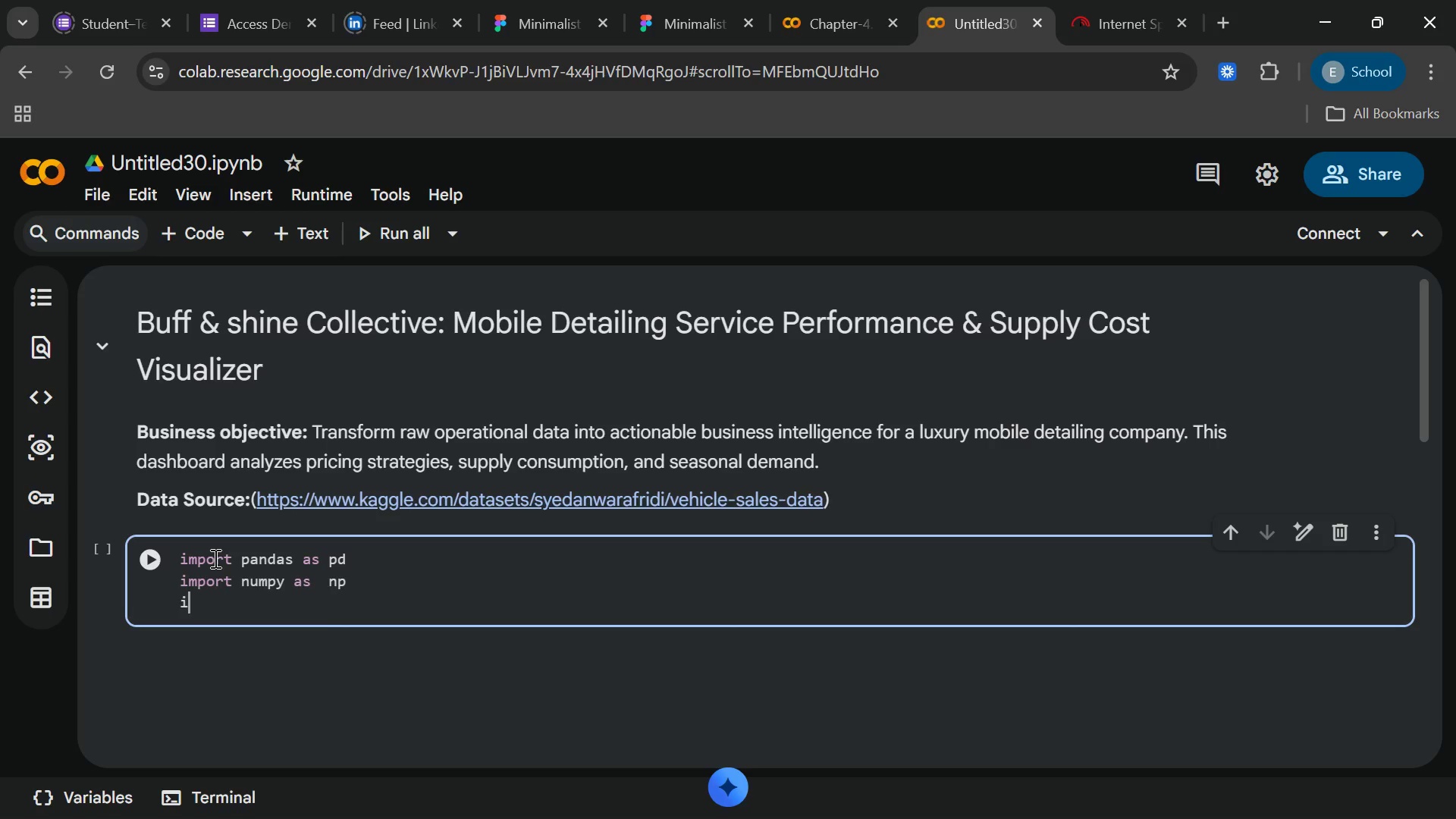 
type(import matplotlib)
 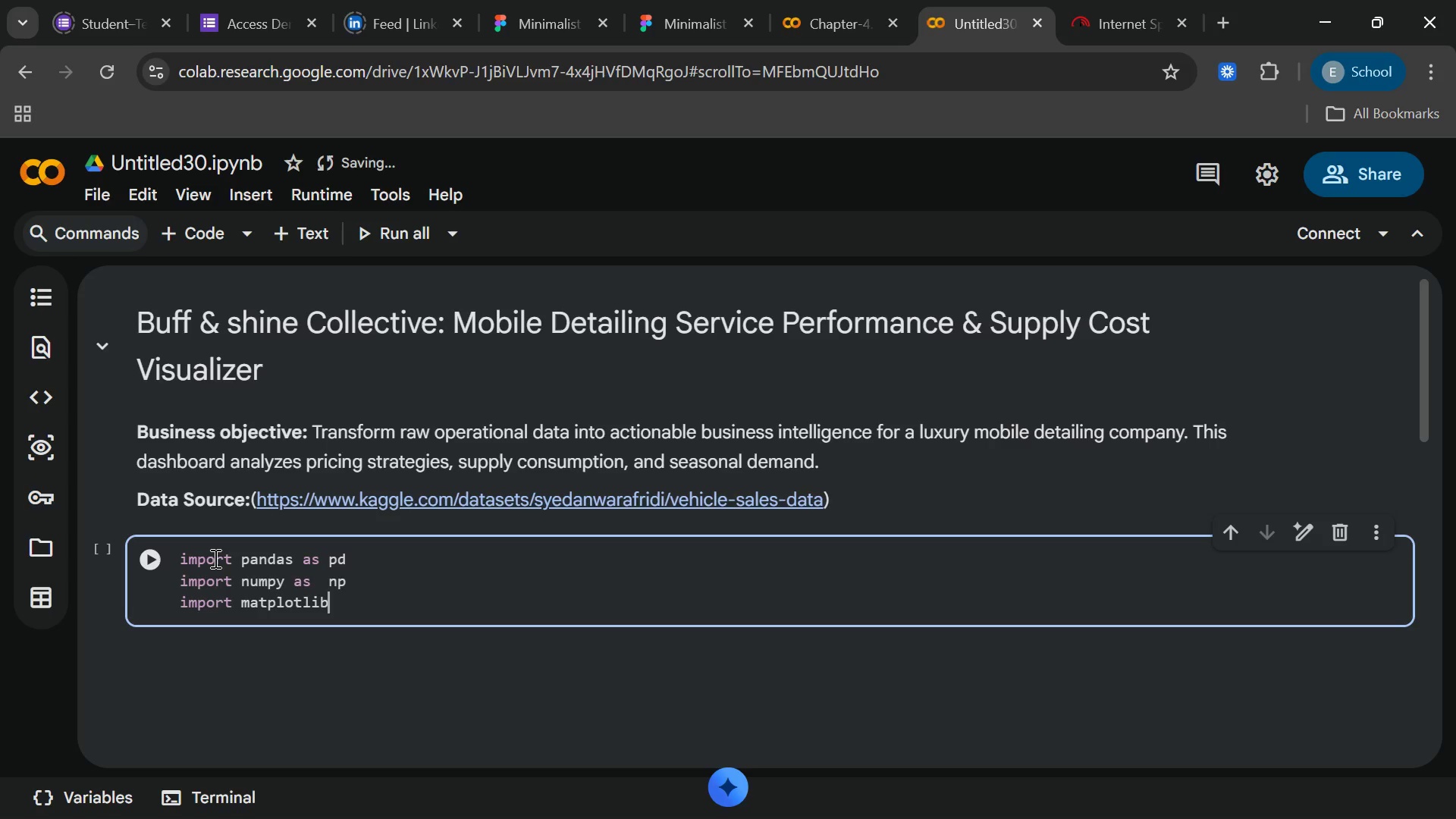 
type(.pyplot)
 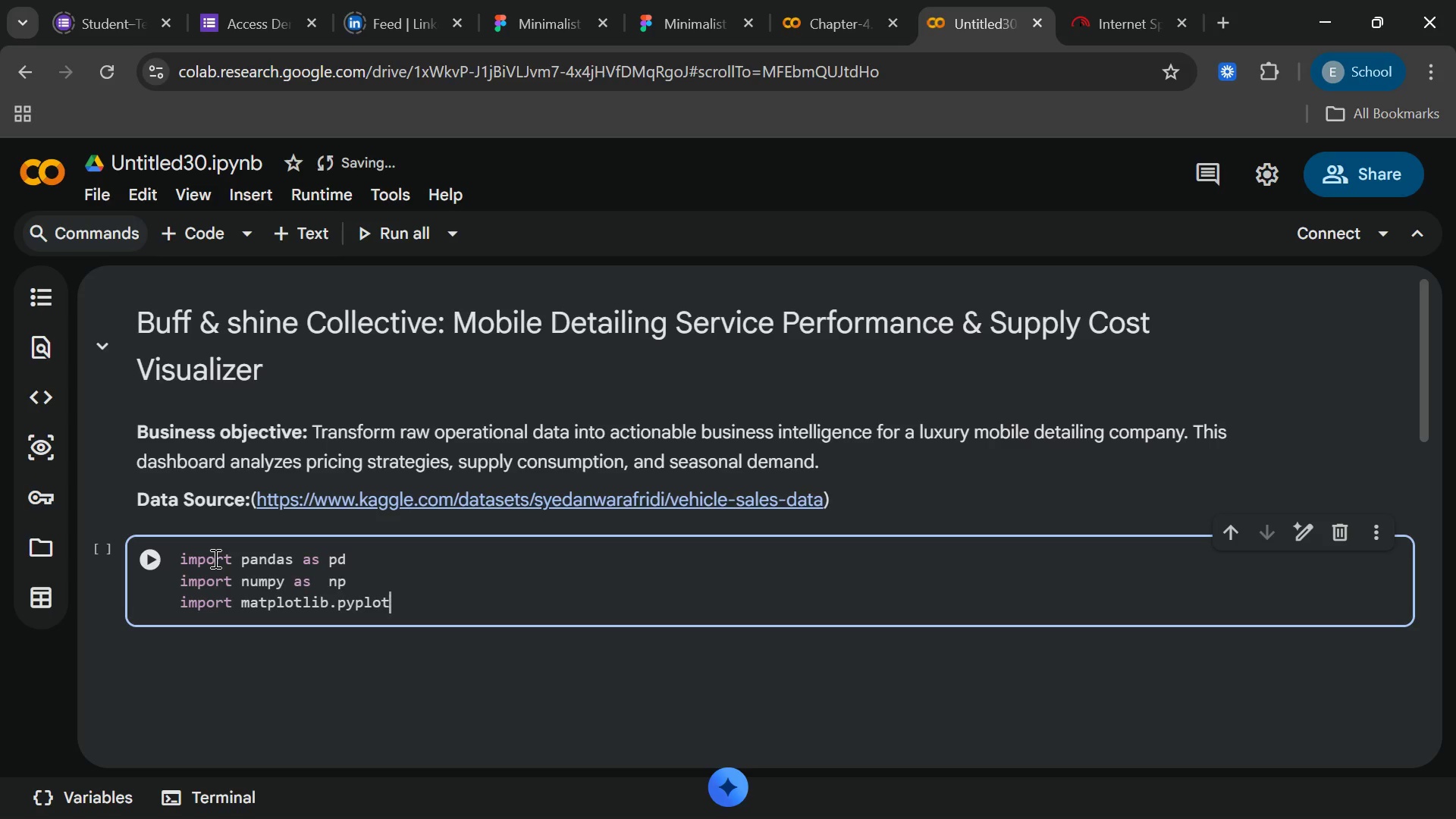 
type( as plt)
 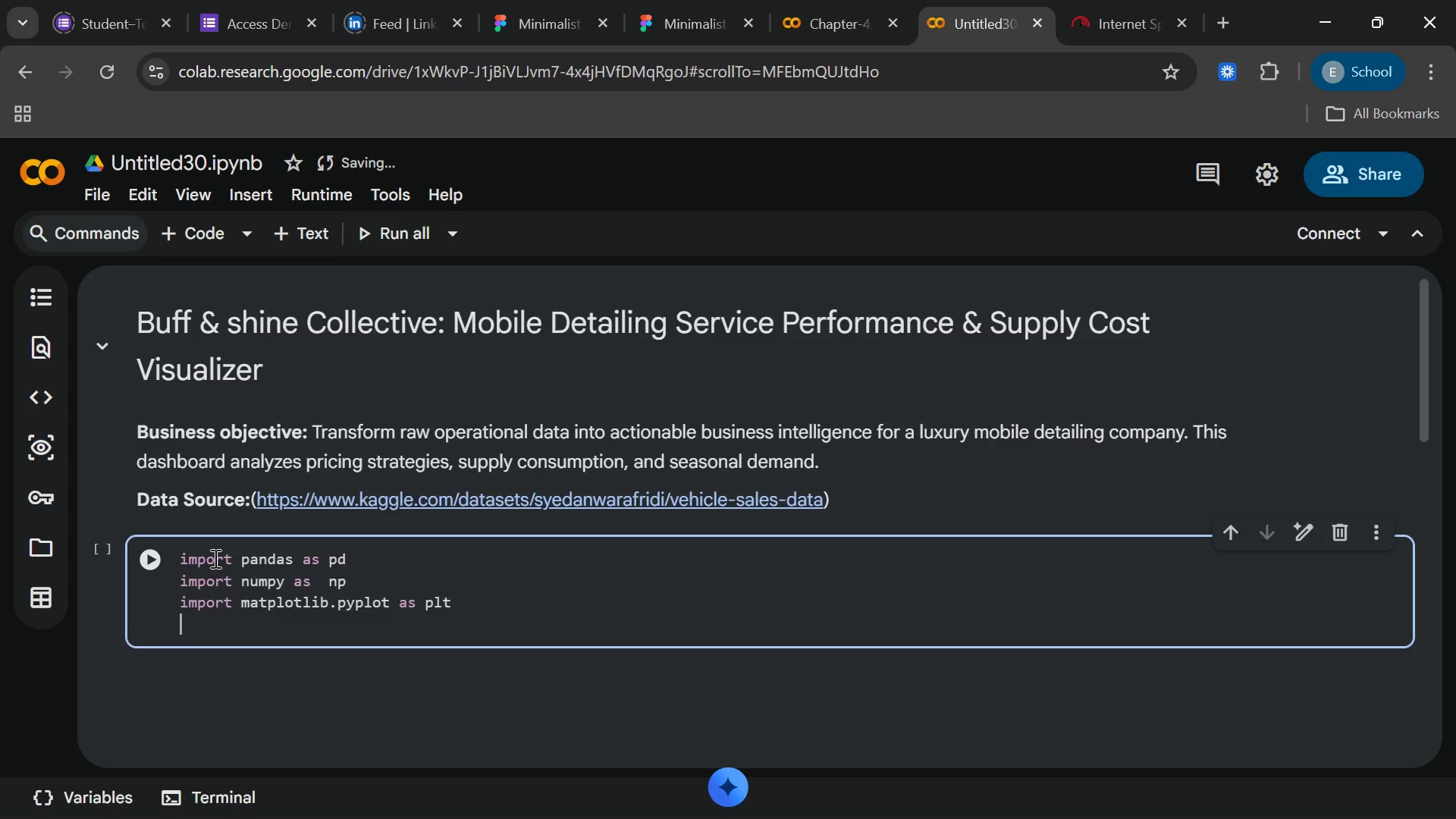 
key(Enter)
 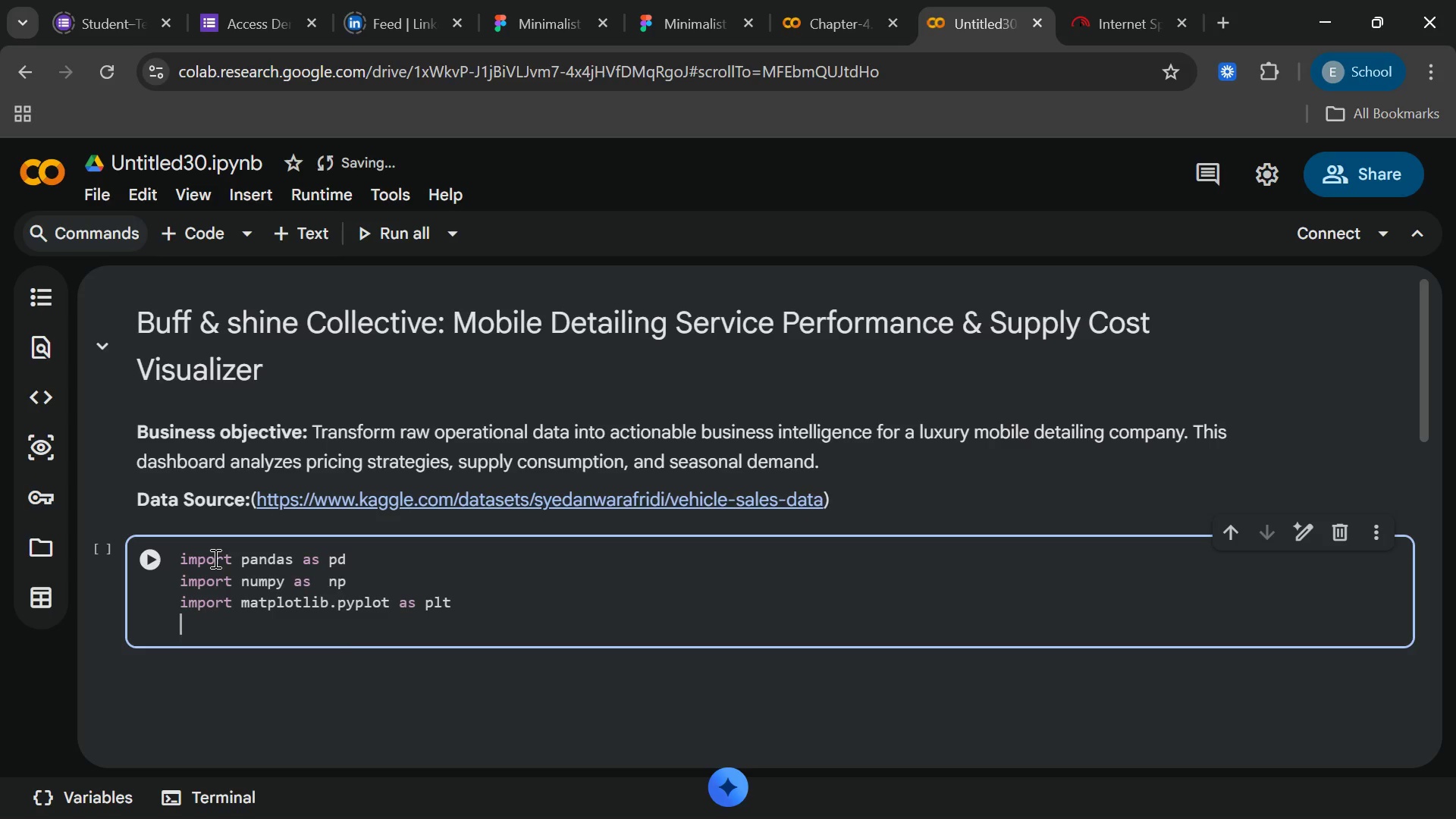 
type(import seaborn as sns )
key(Backspace)
 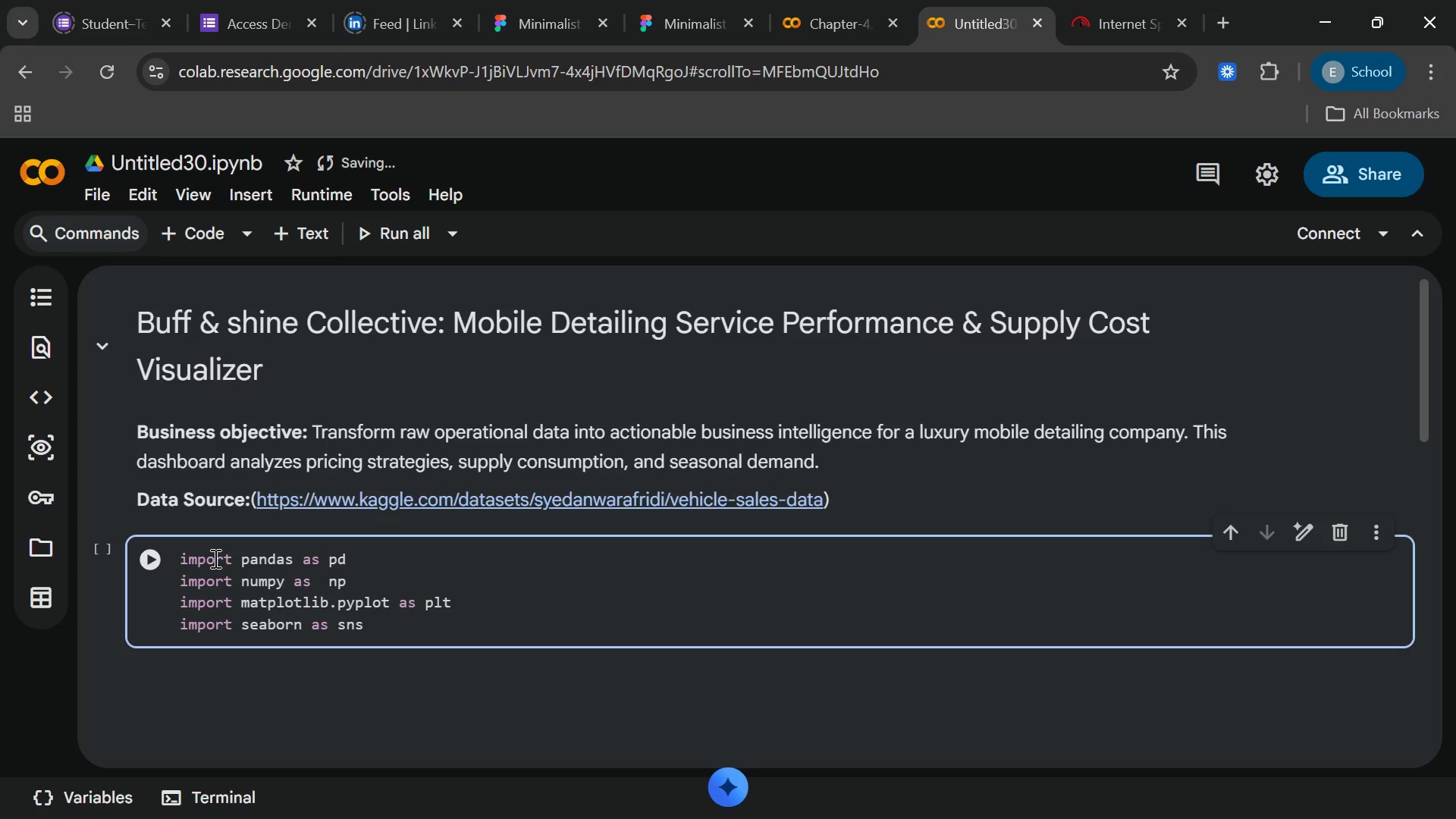 
key(Enter)
 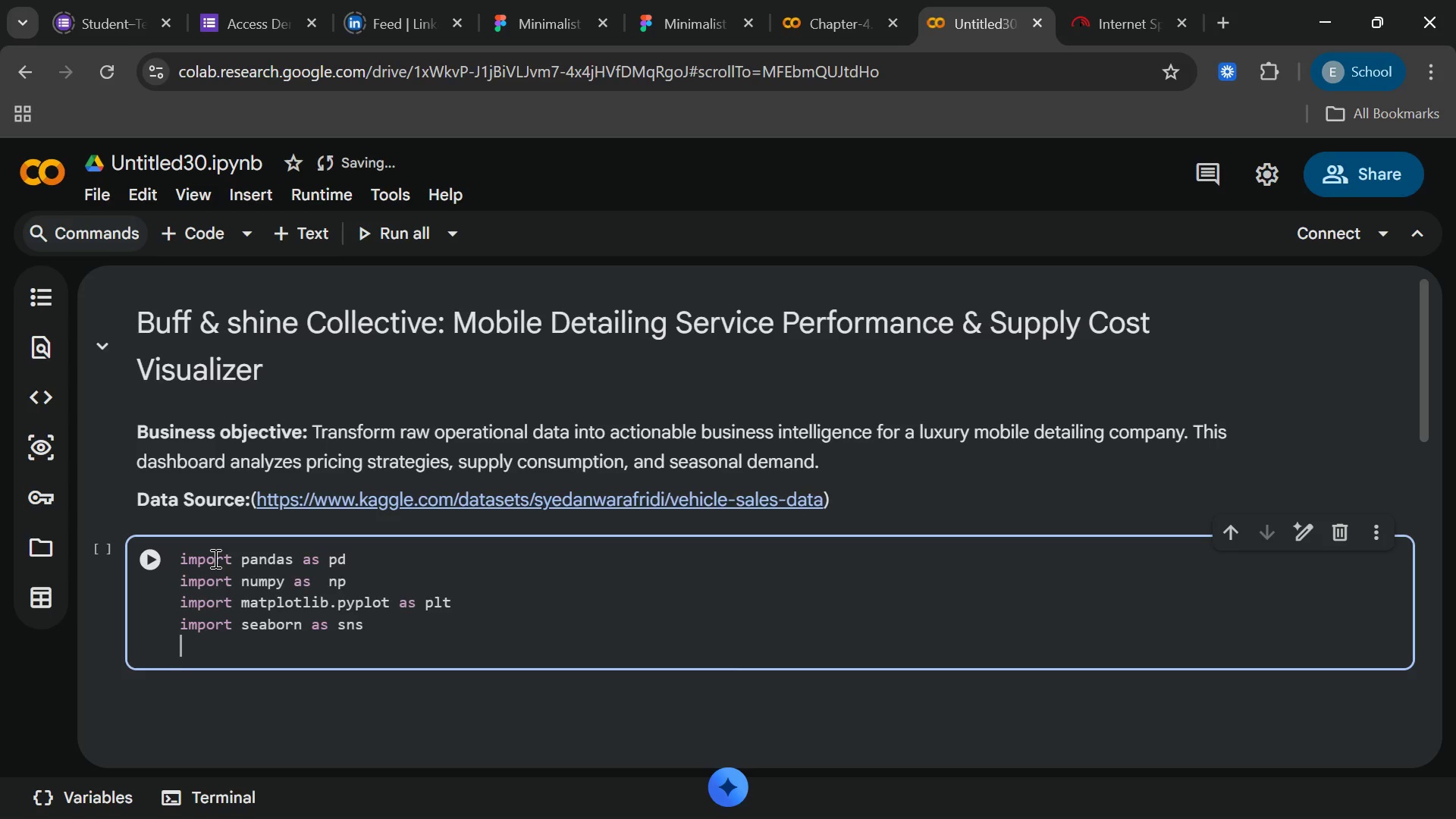 
type(import ipywidgets as widgets)
 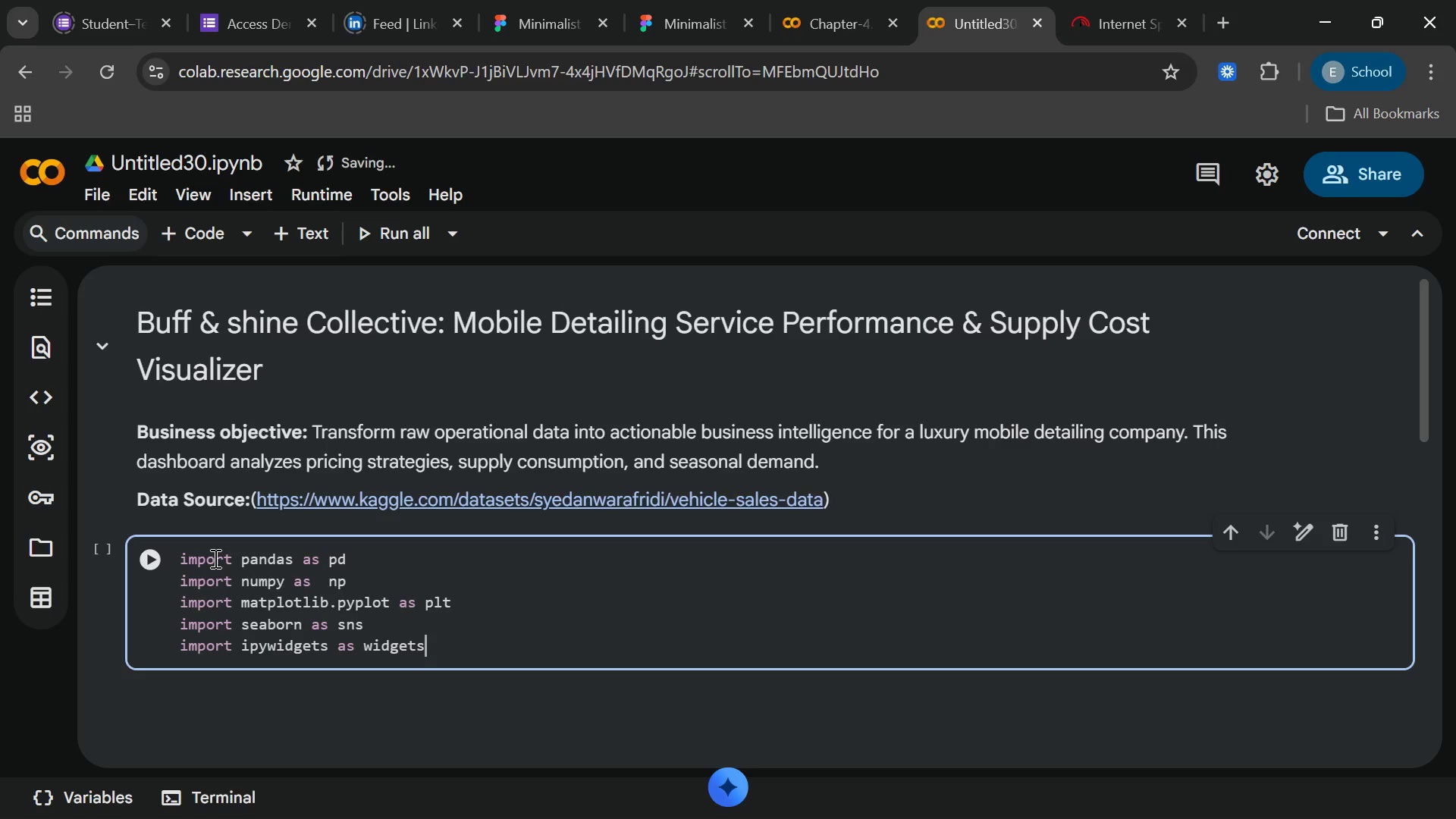 
key(Enter)
 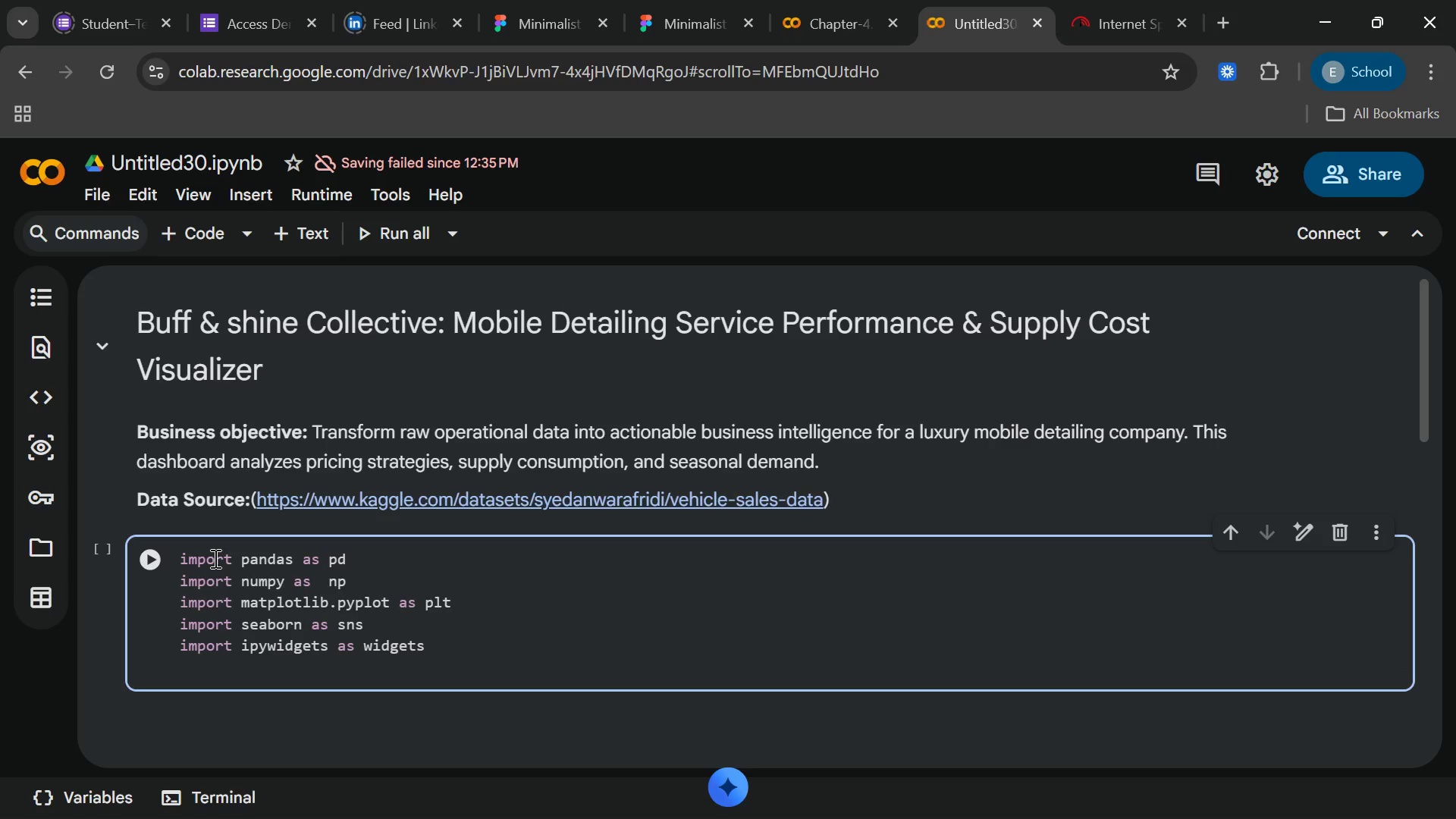 
type(from ipy)
 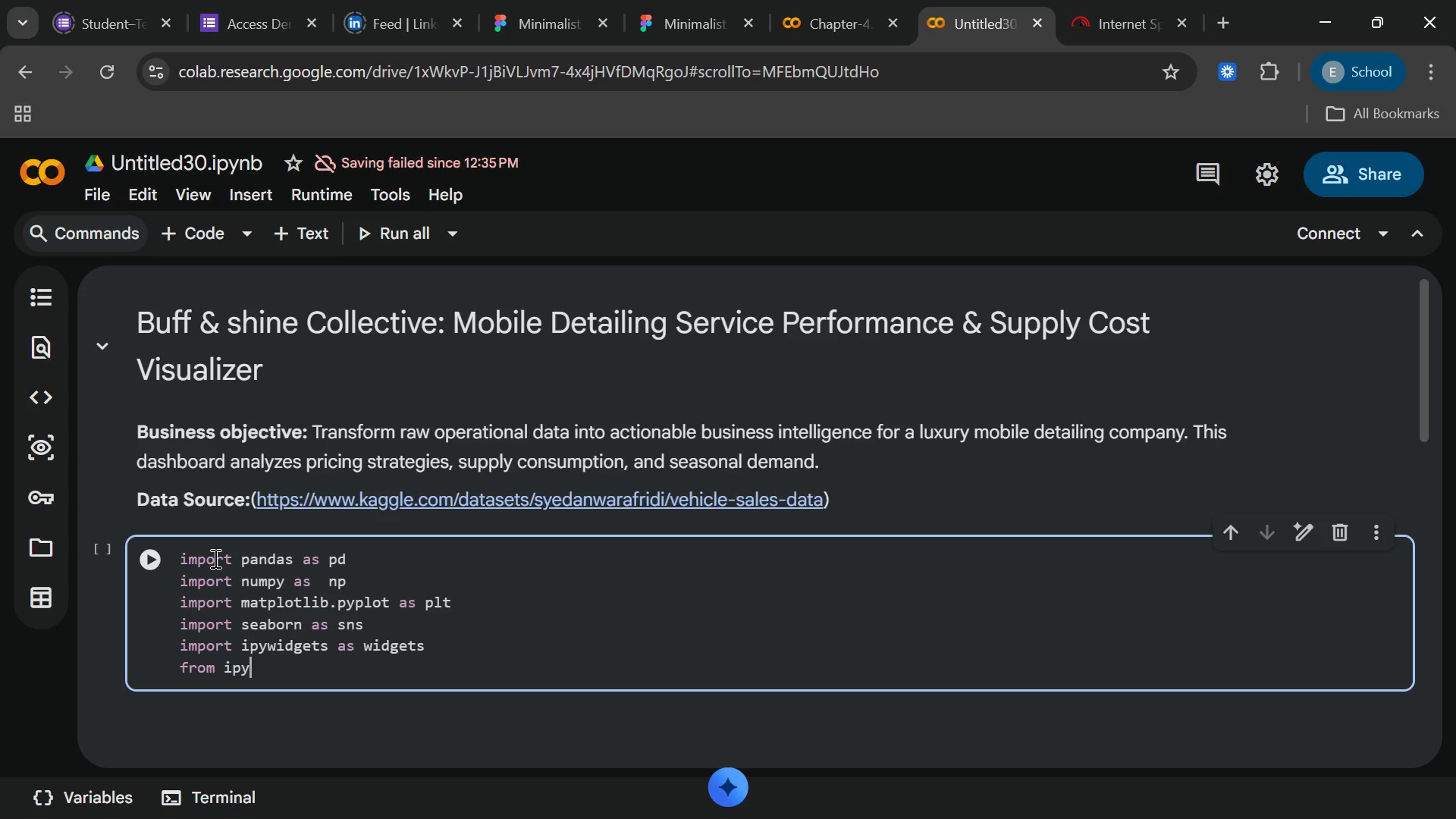 
type(widgets)
 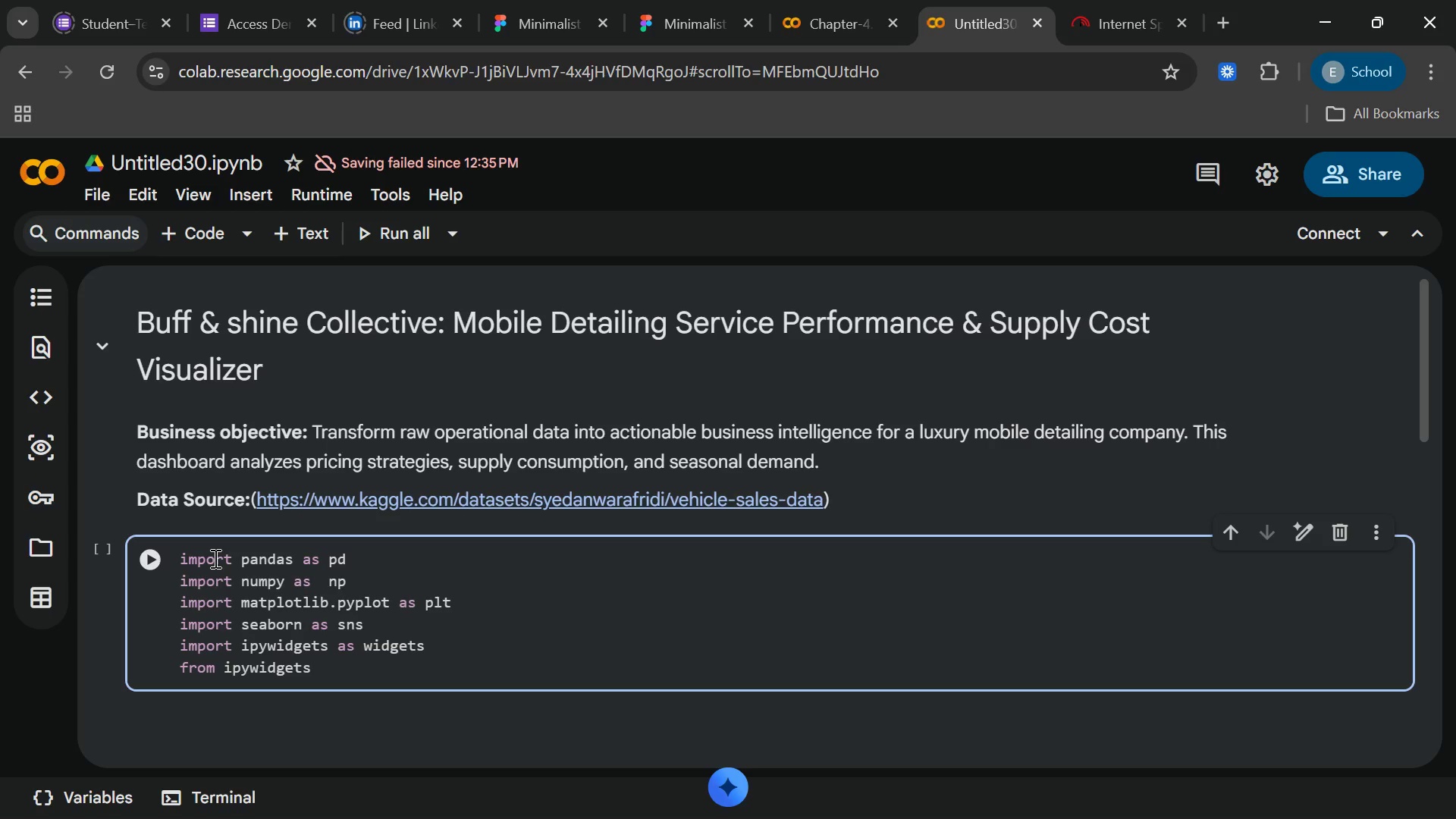 
wait(6.28)
 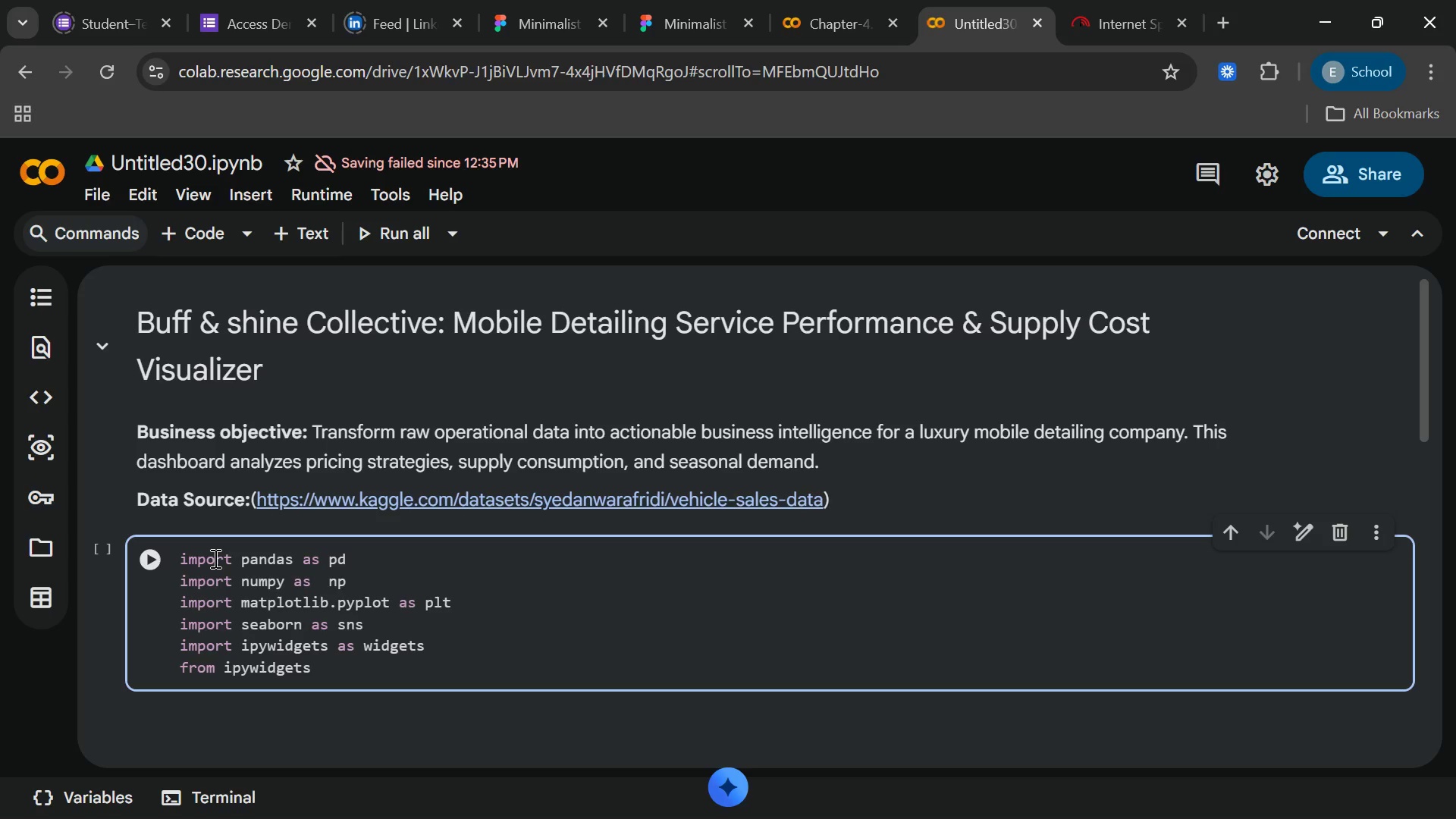 
type( as widgets)
 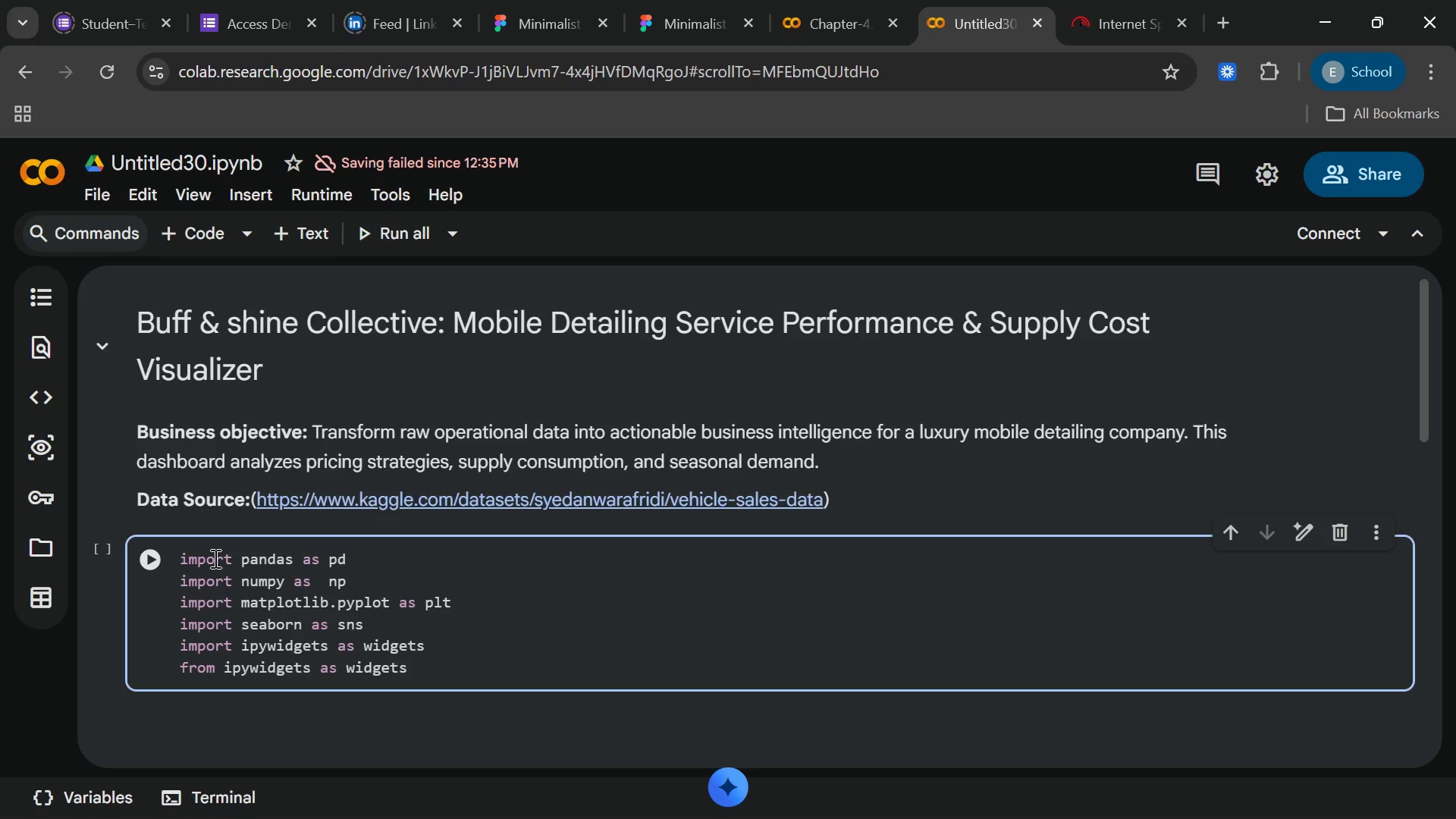 
key(Enter)
 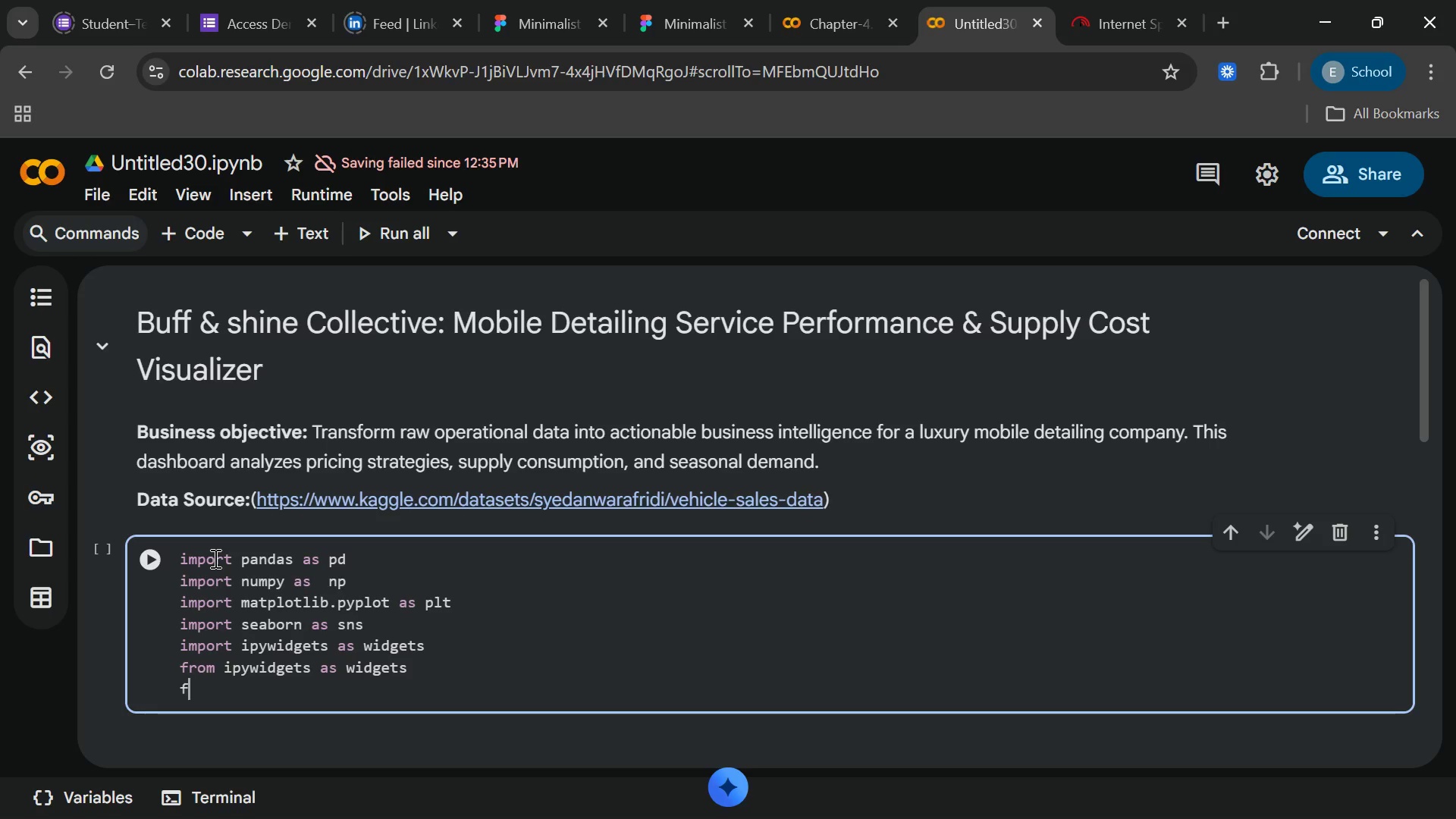 
type(from)
 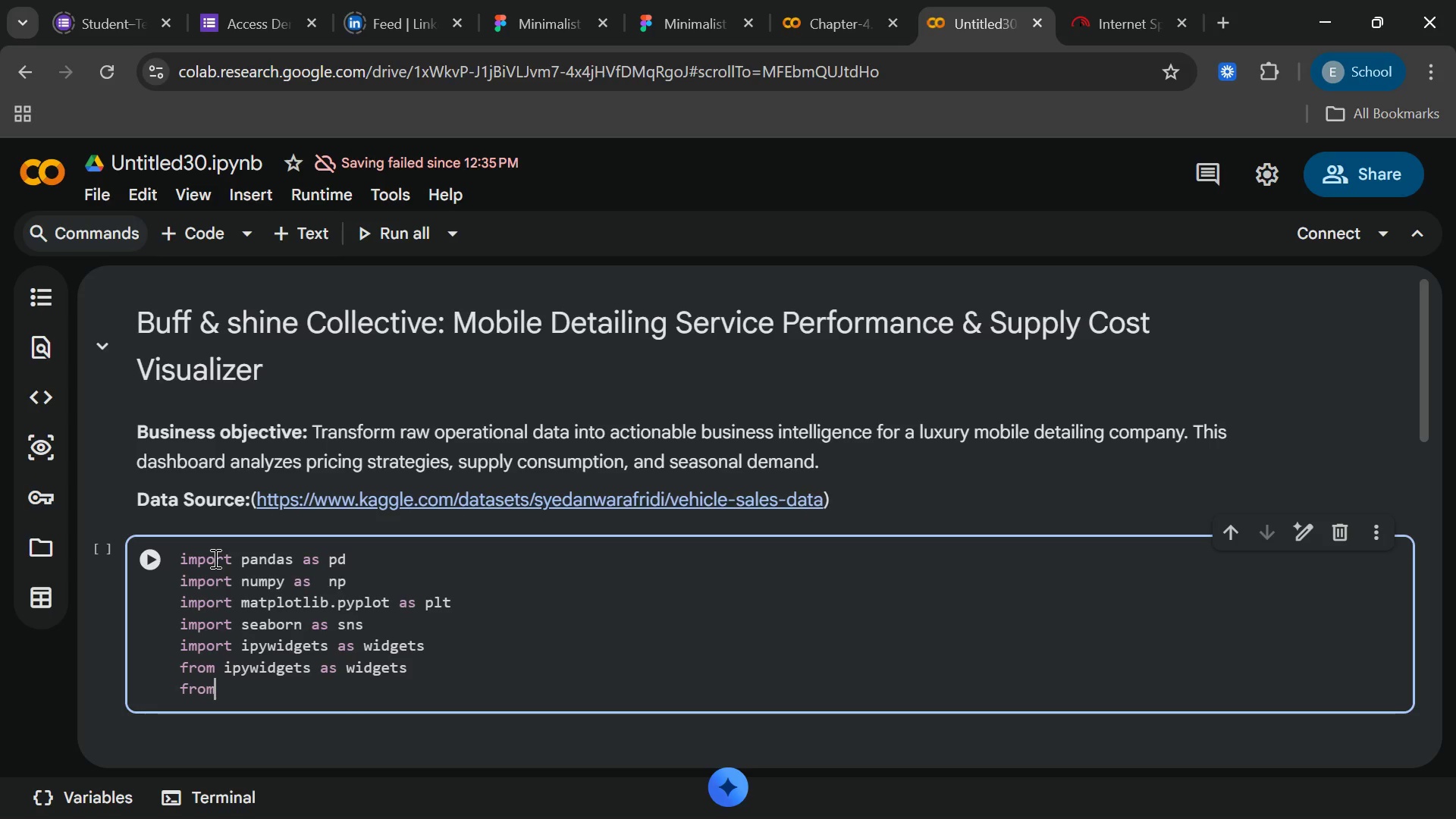 
wait(7.06)
 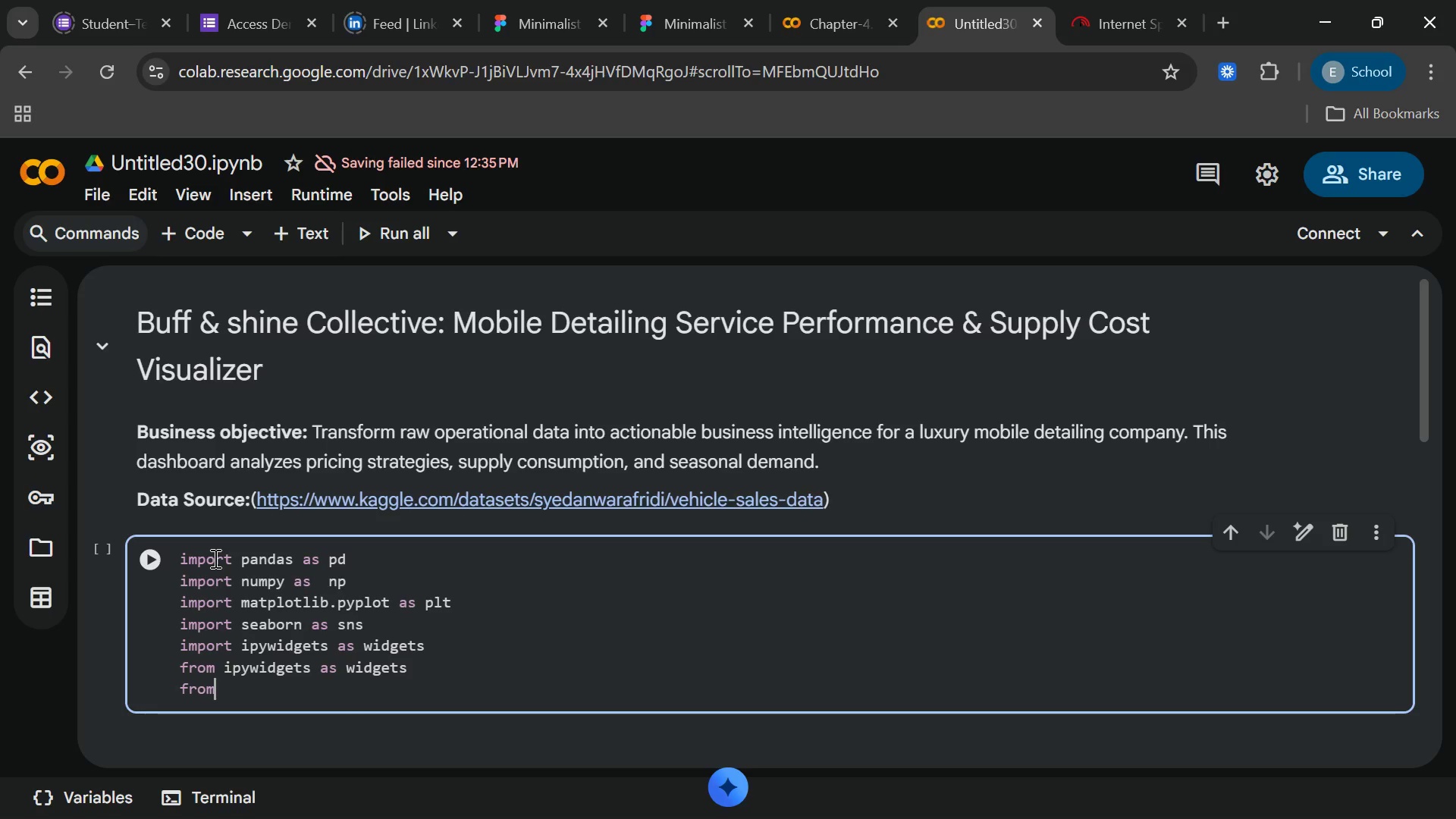 
type(ipy)
 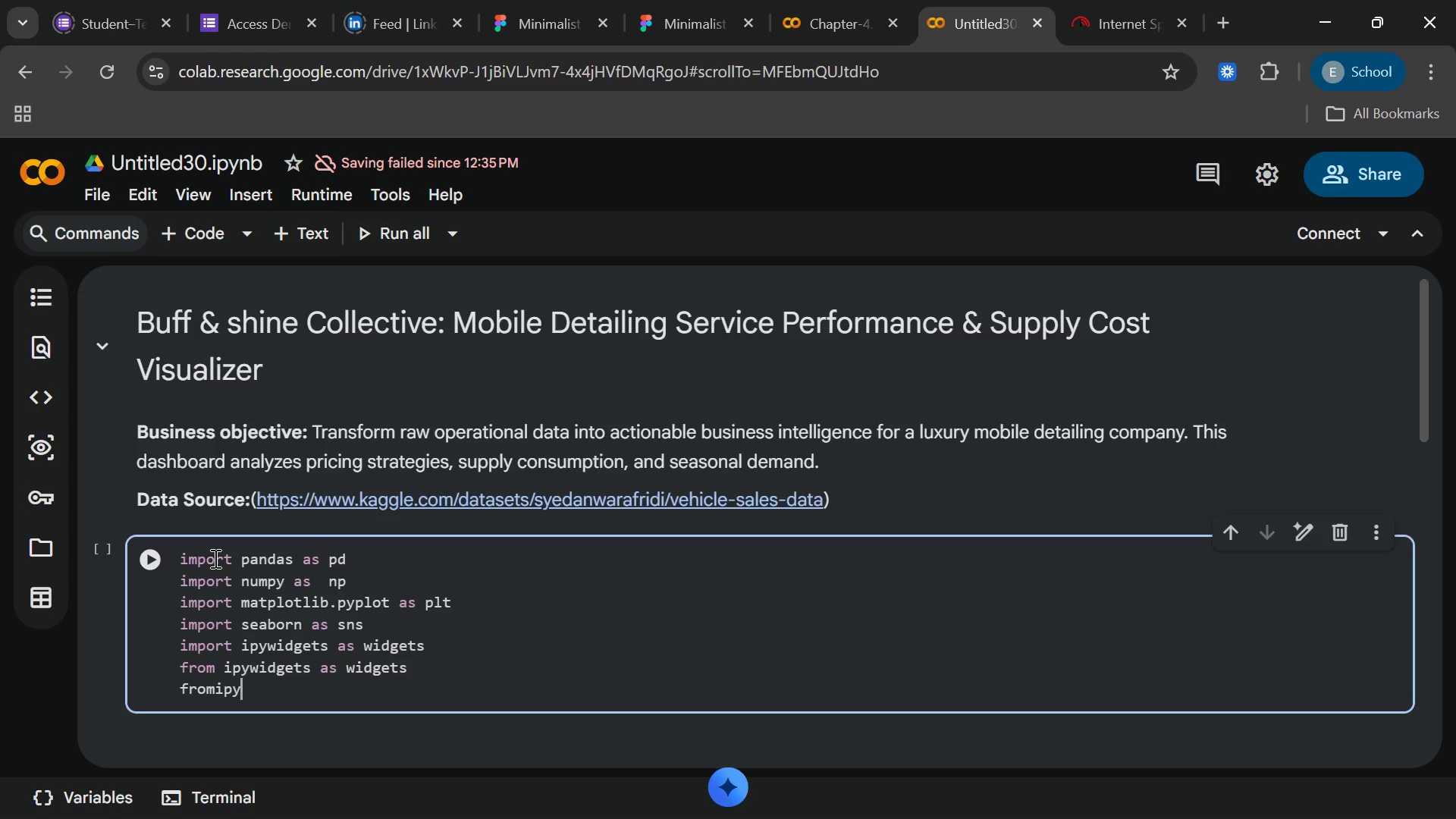 
key(ArrowLeft)
 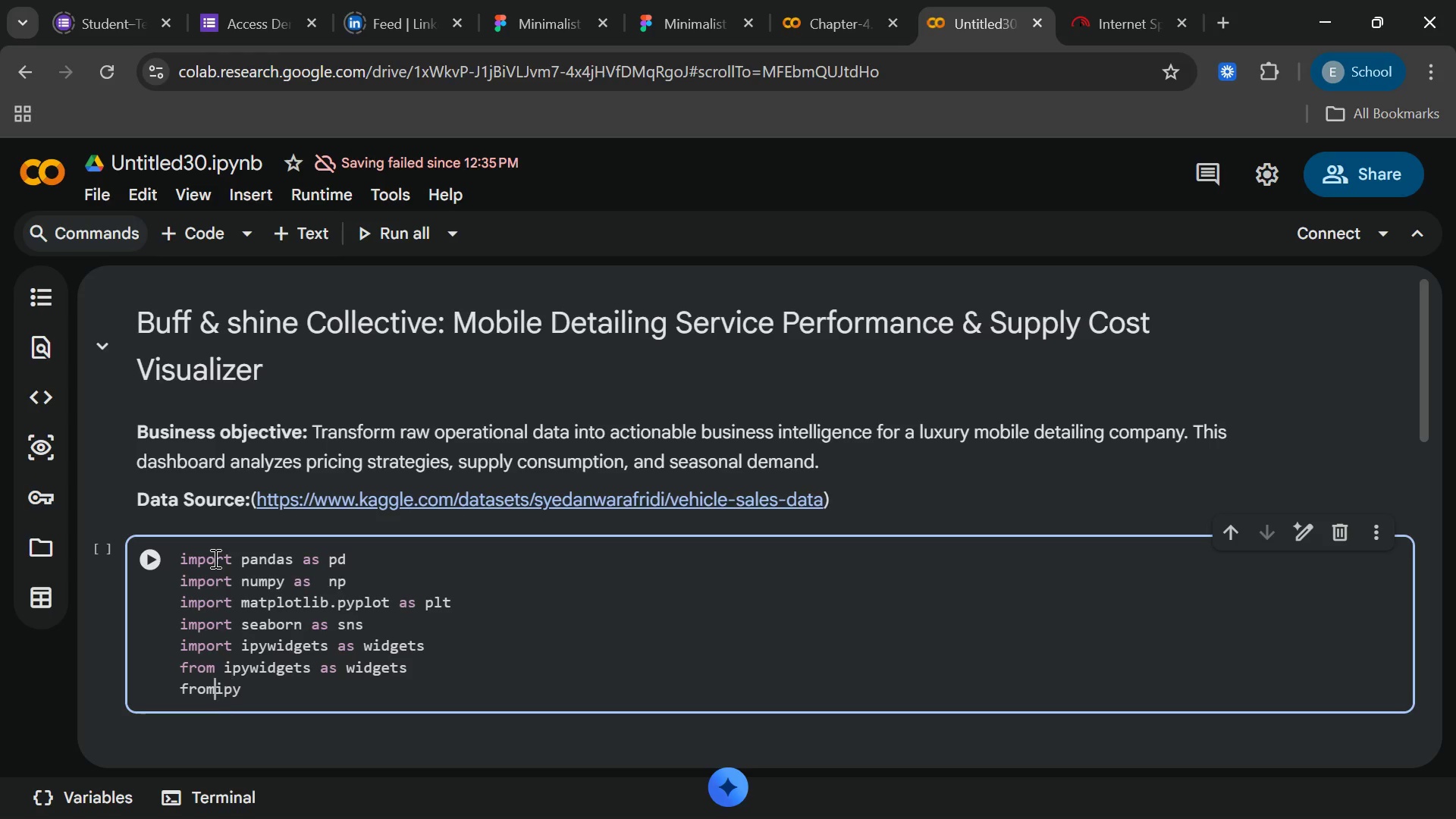 
key(ArrowLeft)
 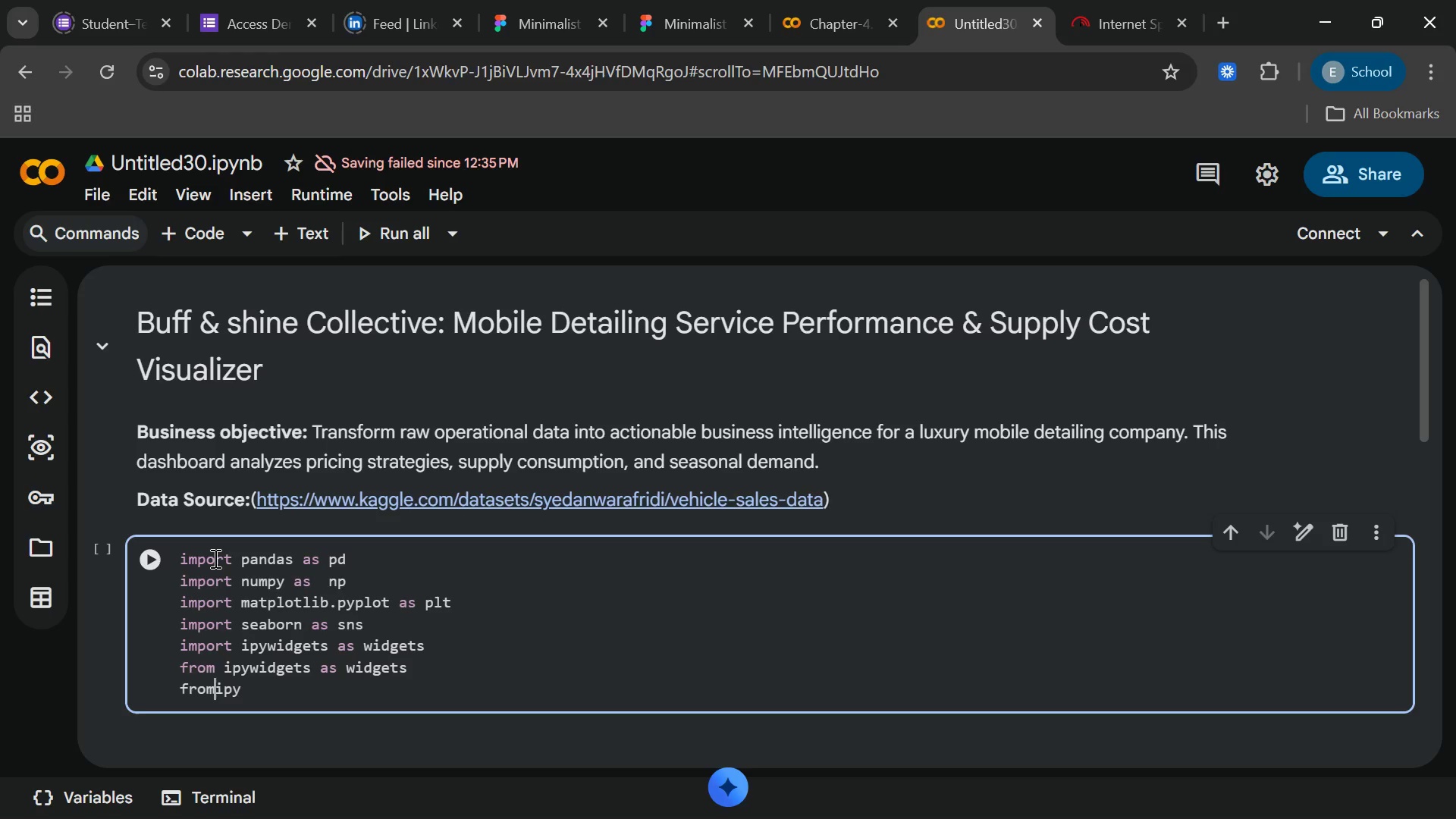 
key(ArrowLeft)
 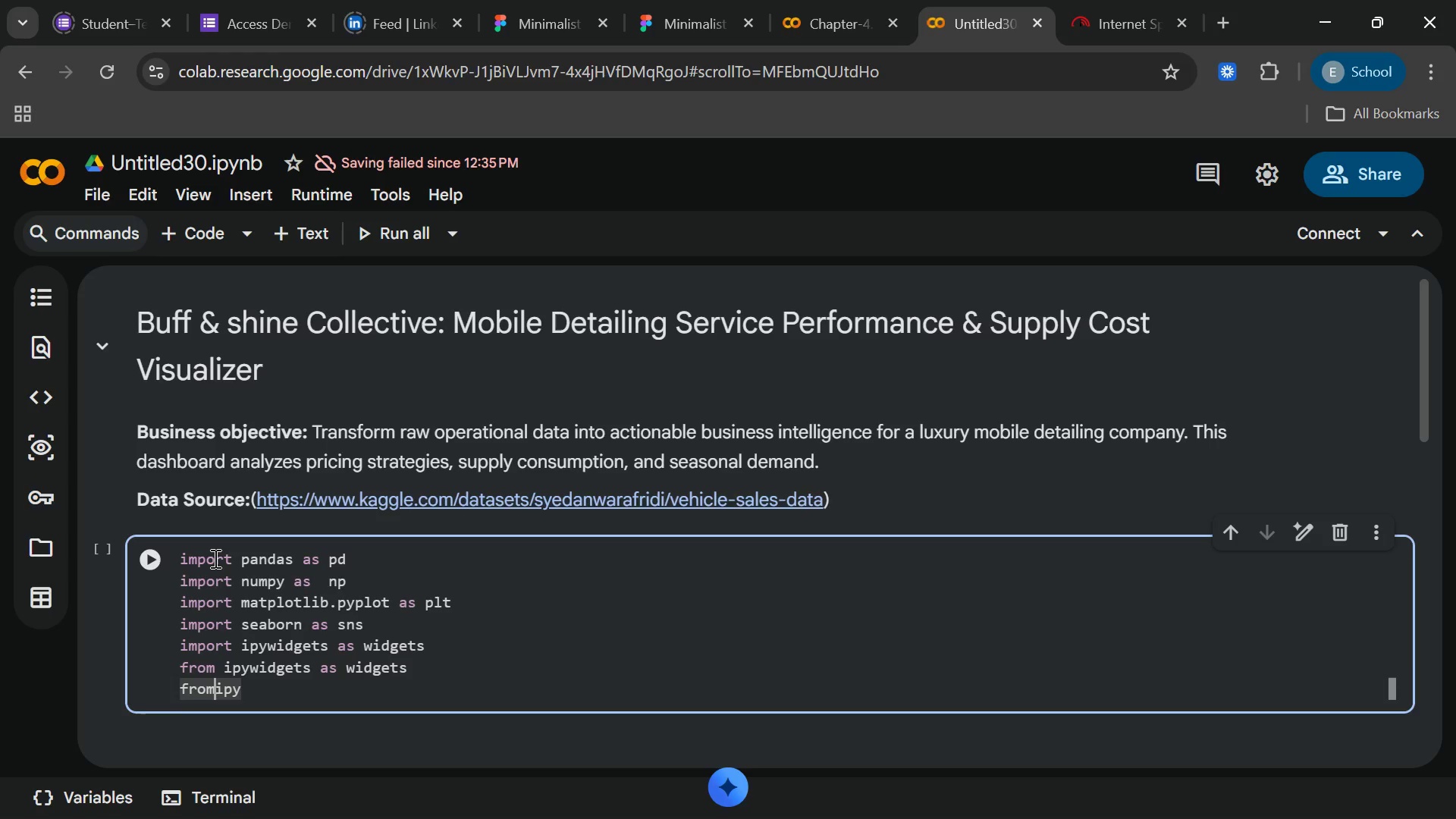 
key(Space)
 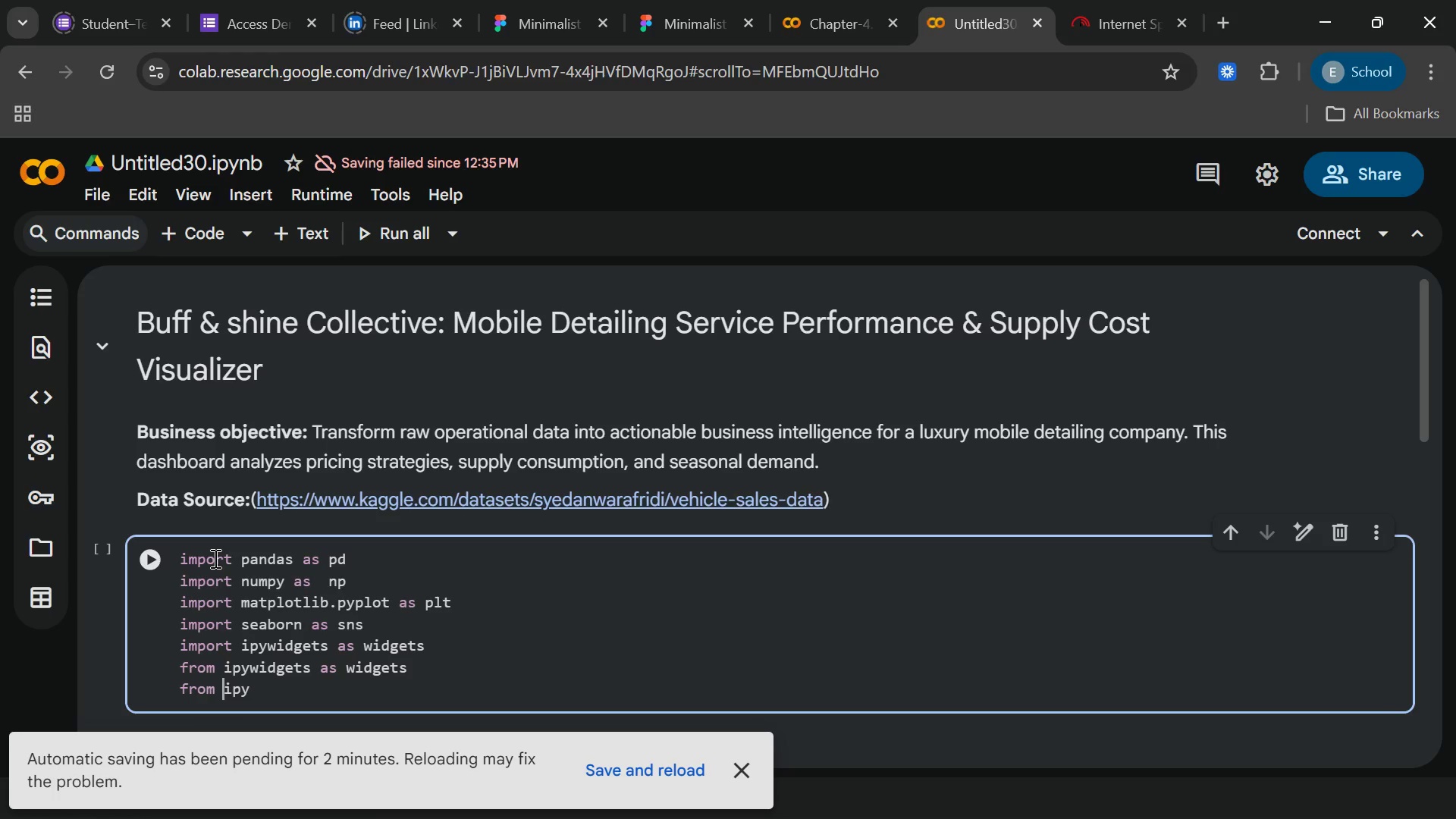 
key(End)
 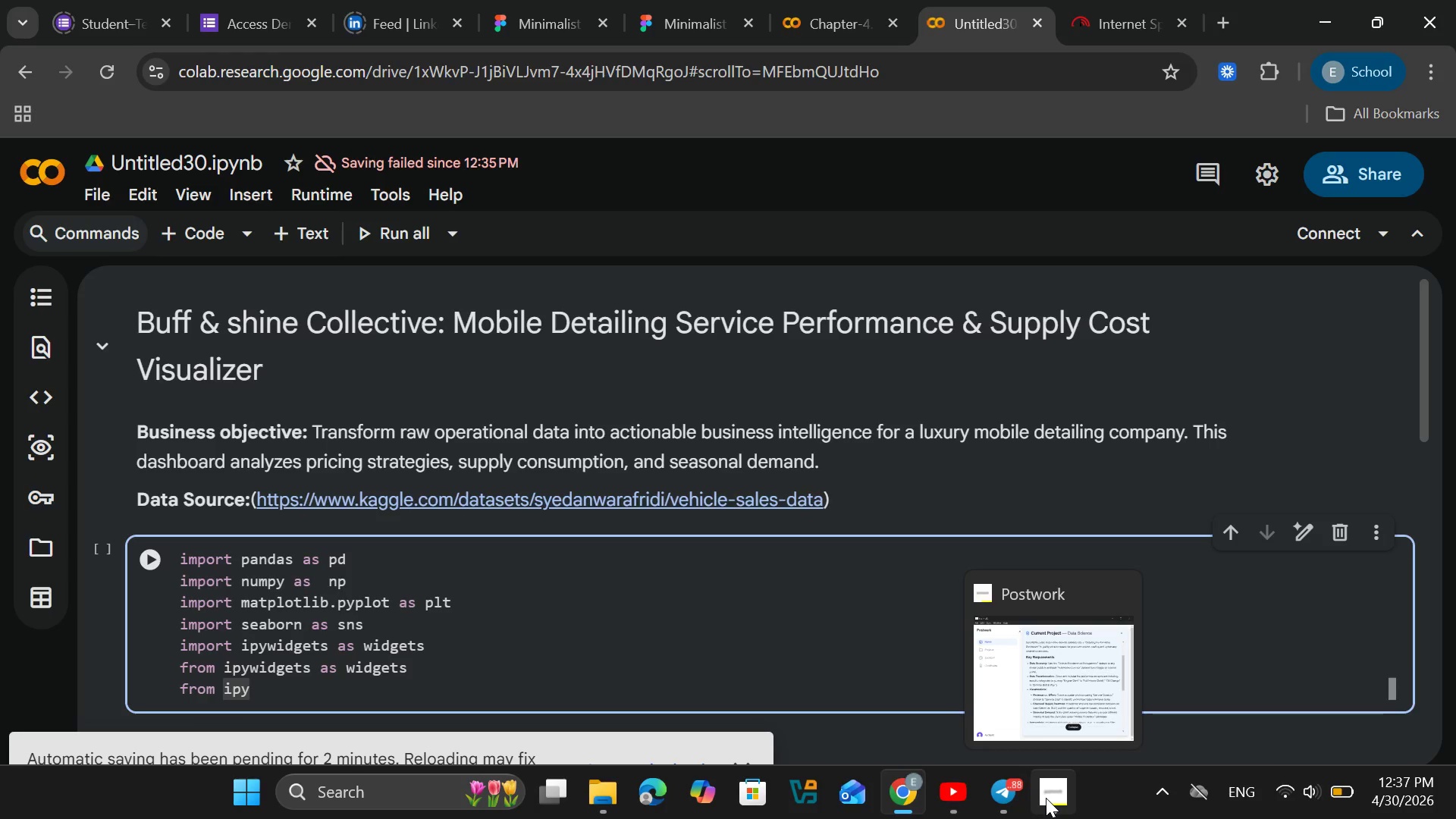 
wait(6.38)
 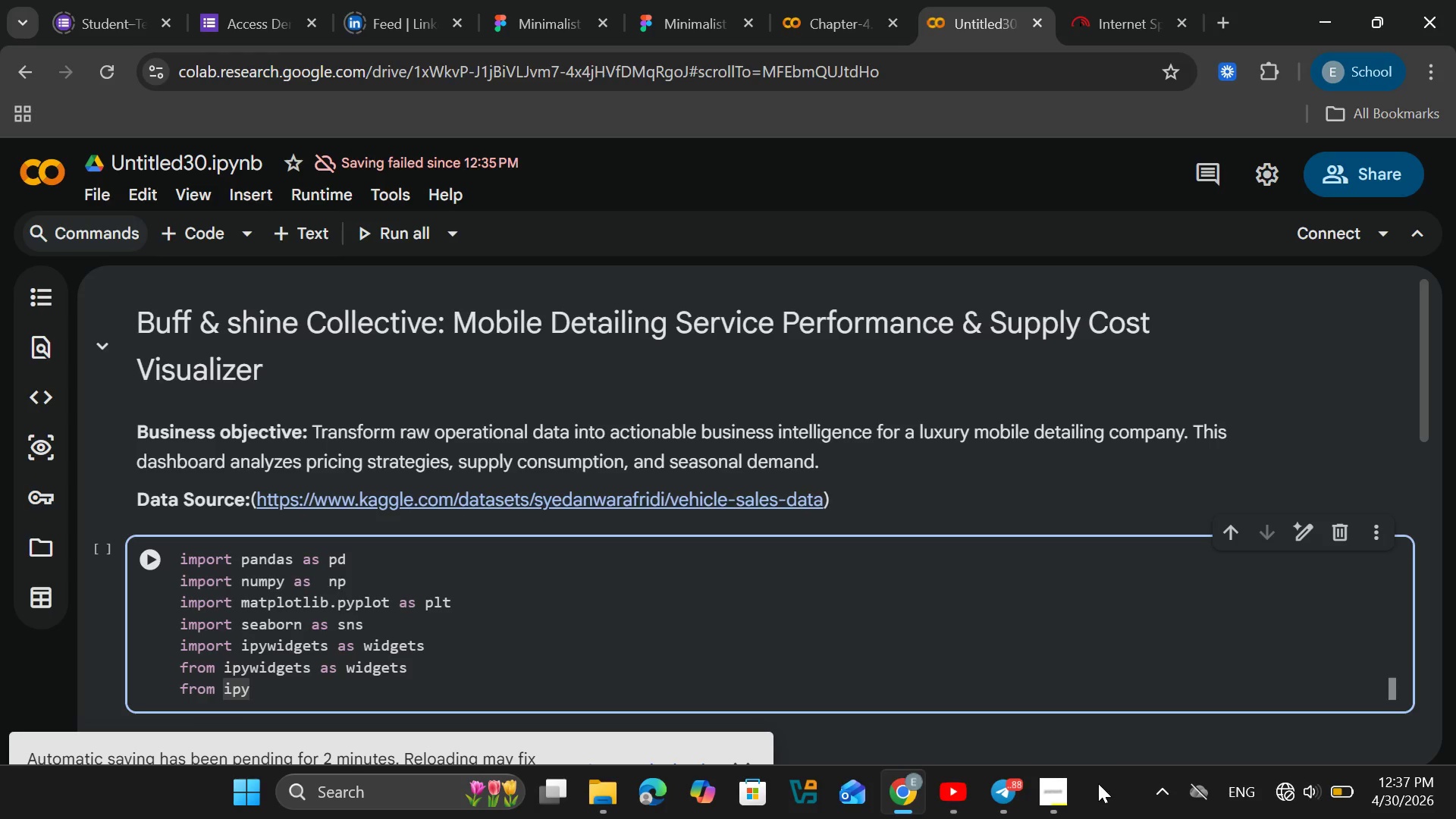 
left_click([1282, 800])
 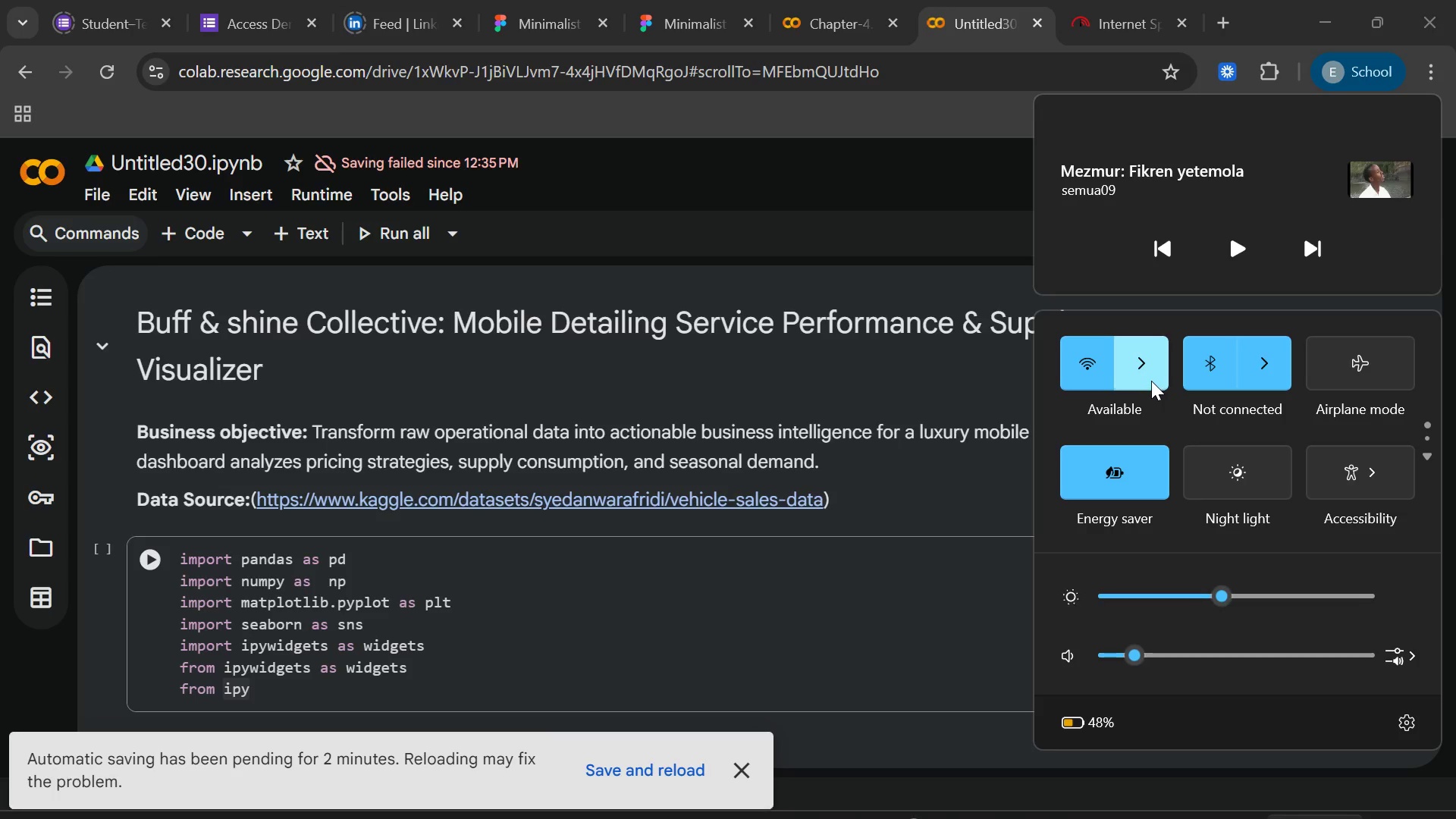 
left_click([1151, 378])
 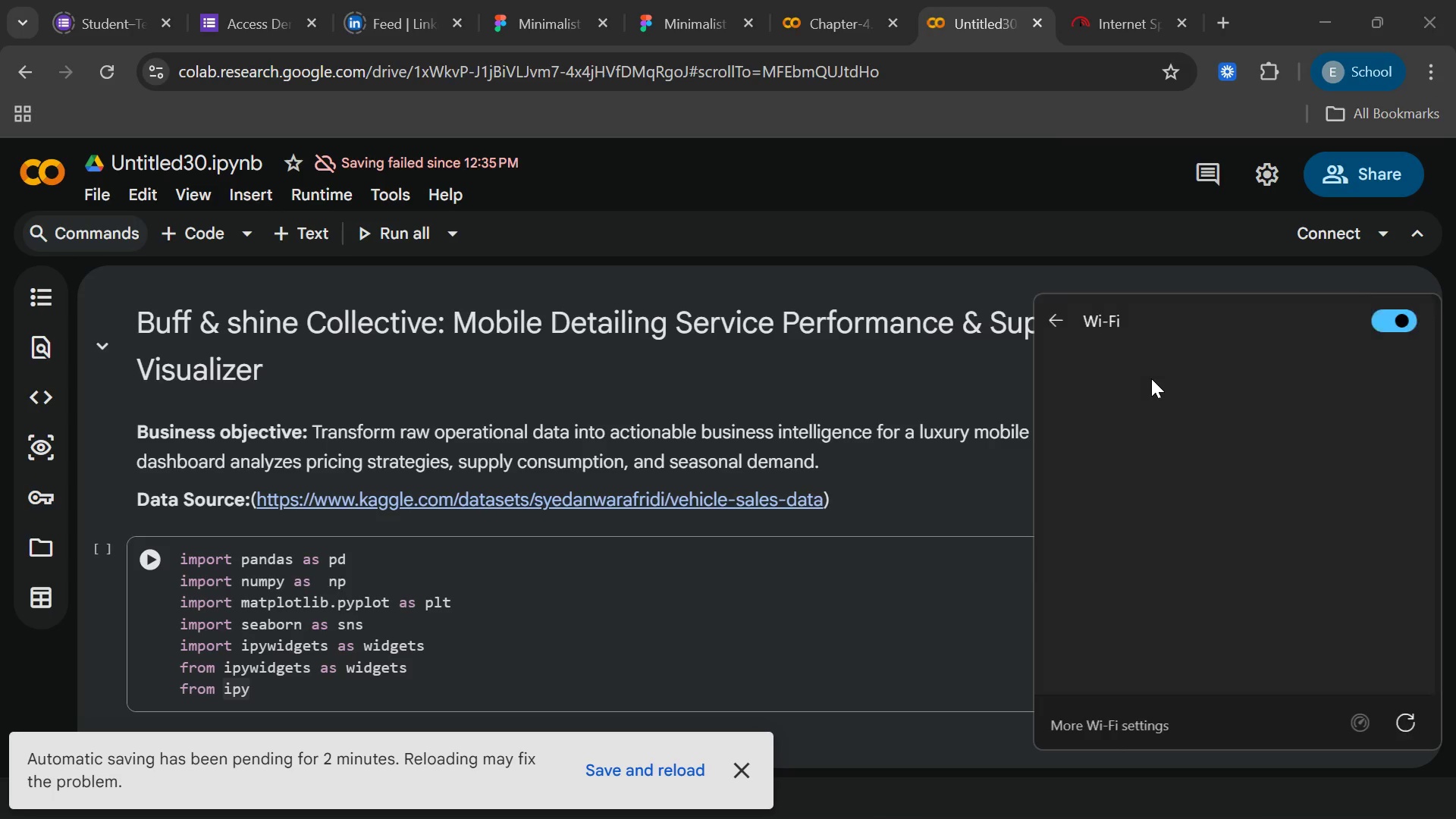 
scroll: coordinate [1151, 378], scroll_direction: up, amount: 2.0
 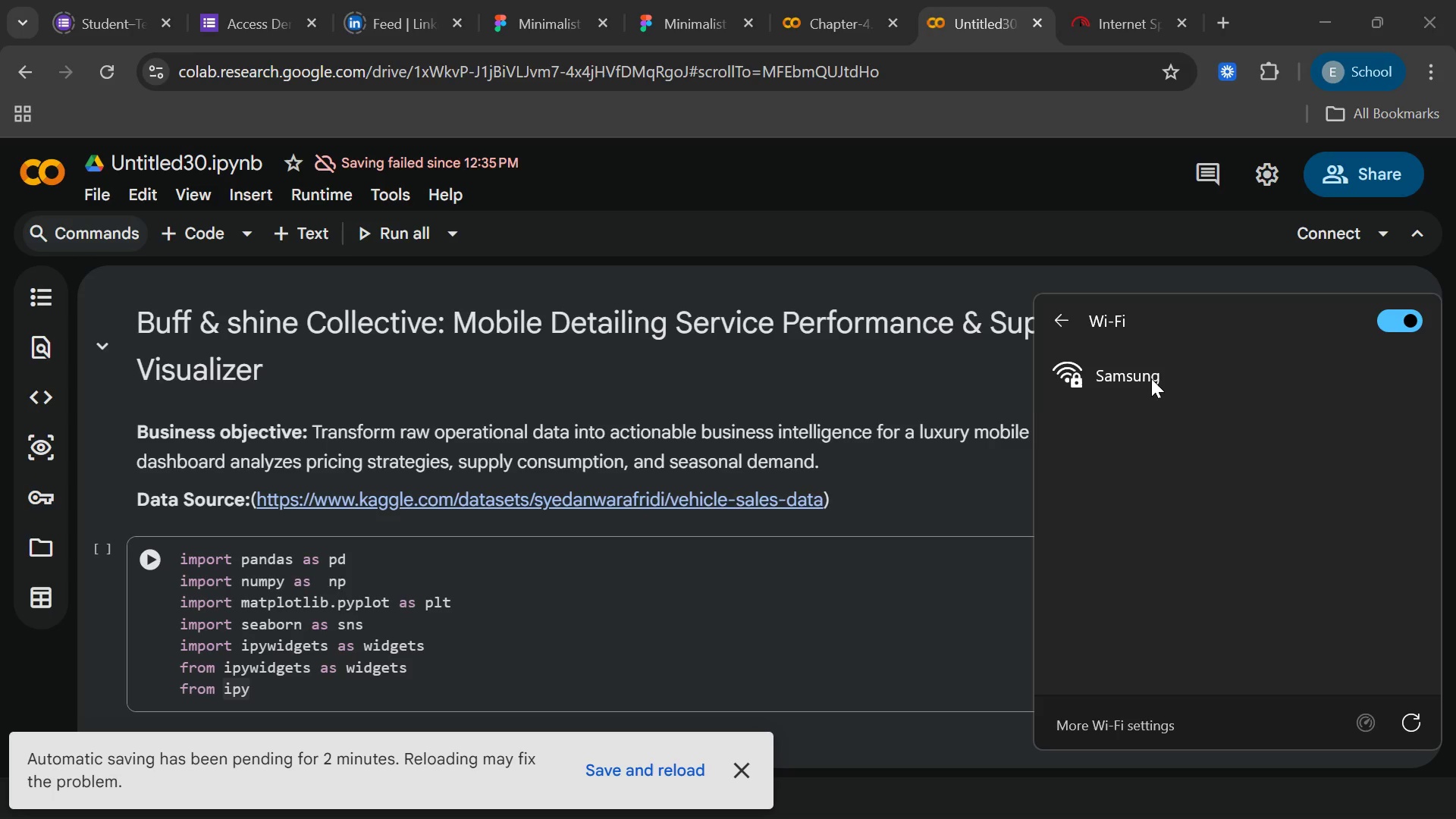 
left_click([1151, 378])
 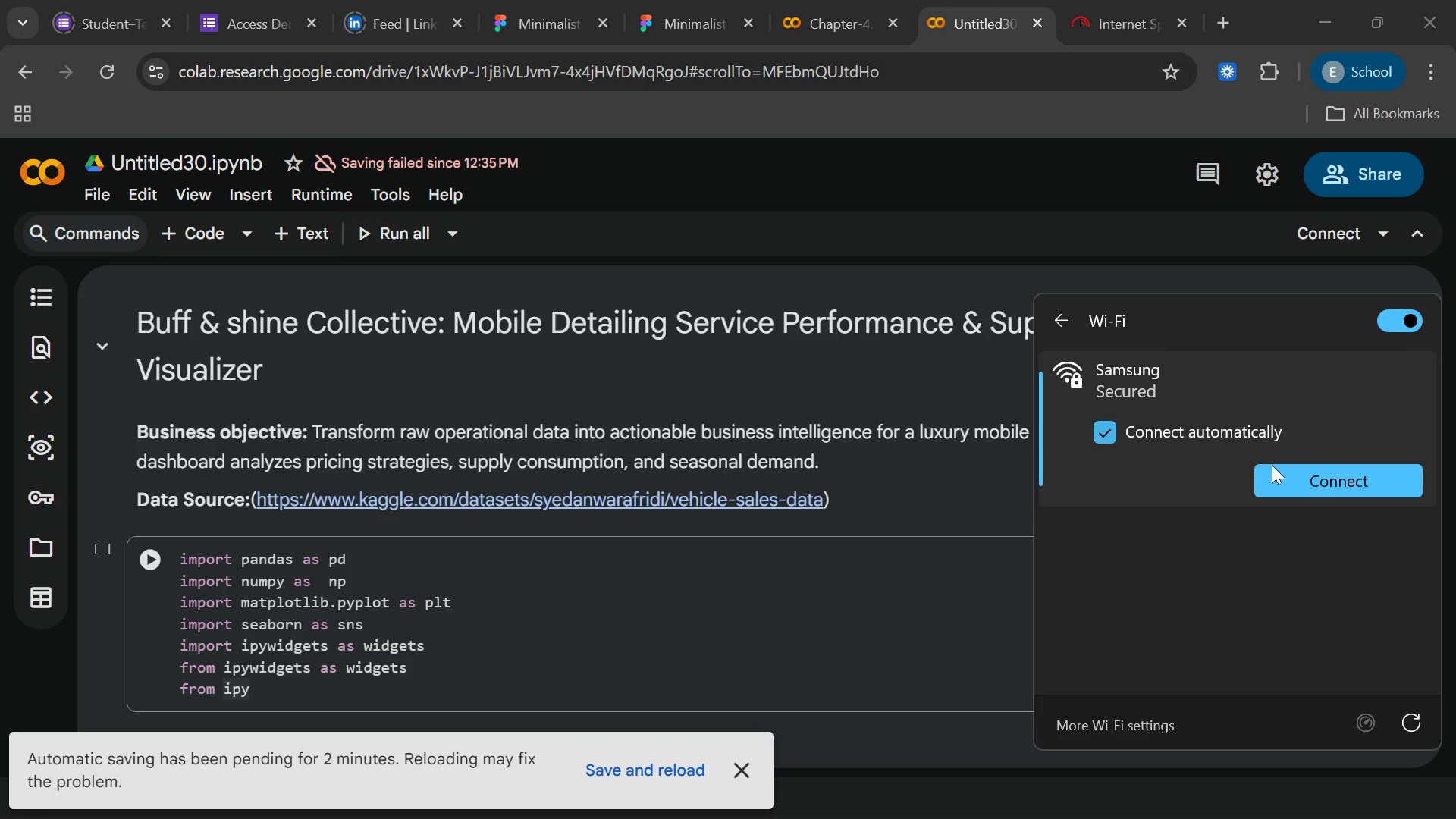 
left_click([1267, 474])
 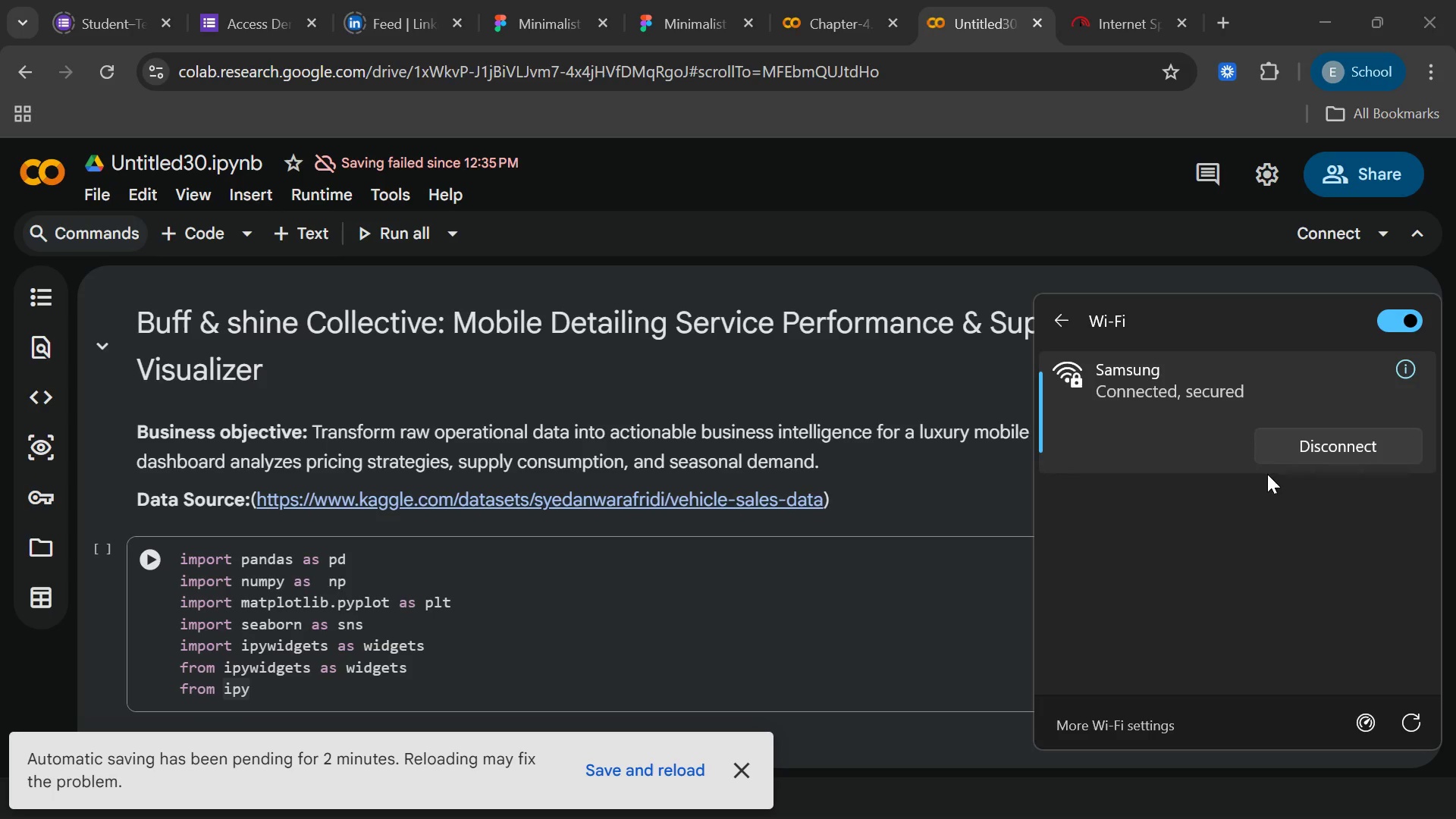 
wait(7.31)
 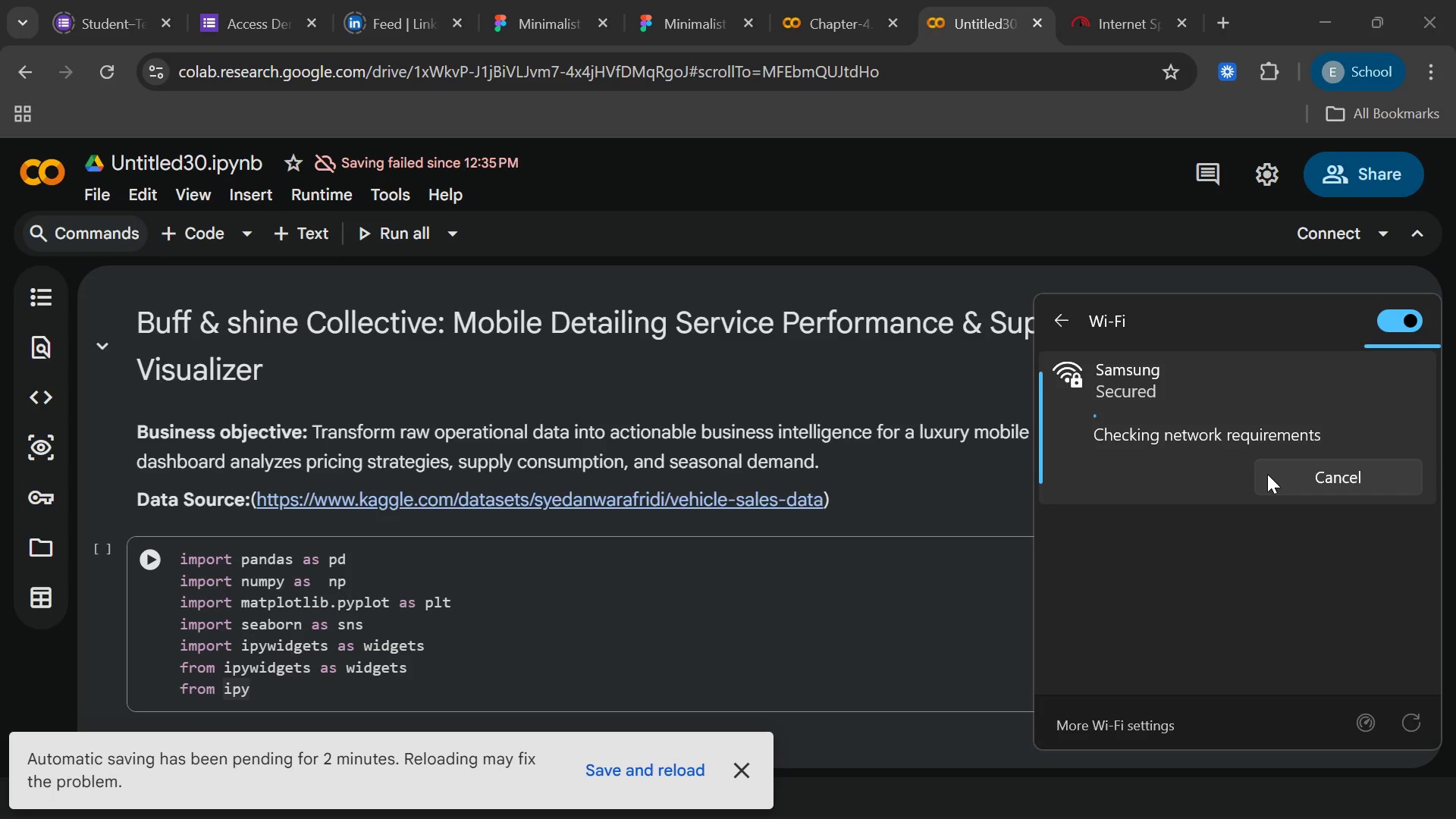 
left_click([1052, 780])